 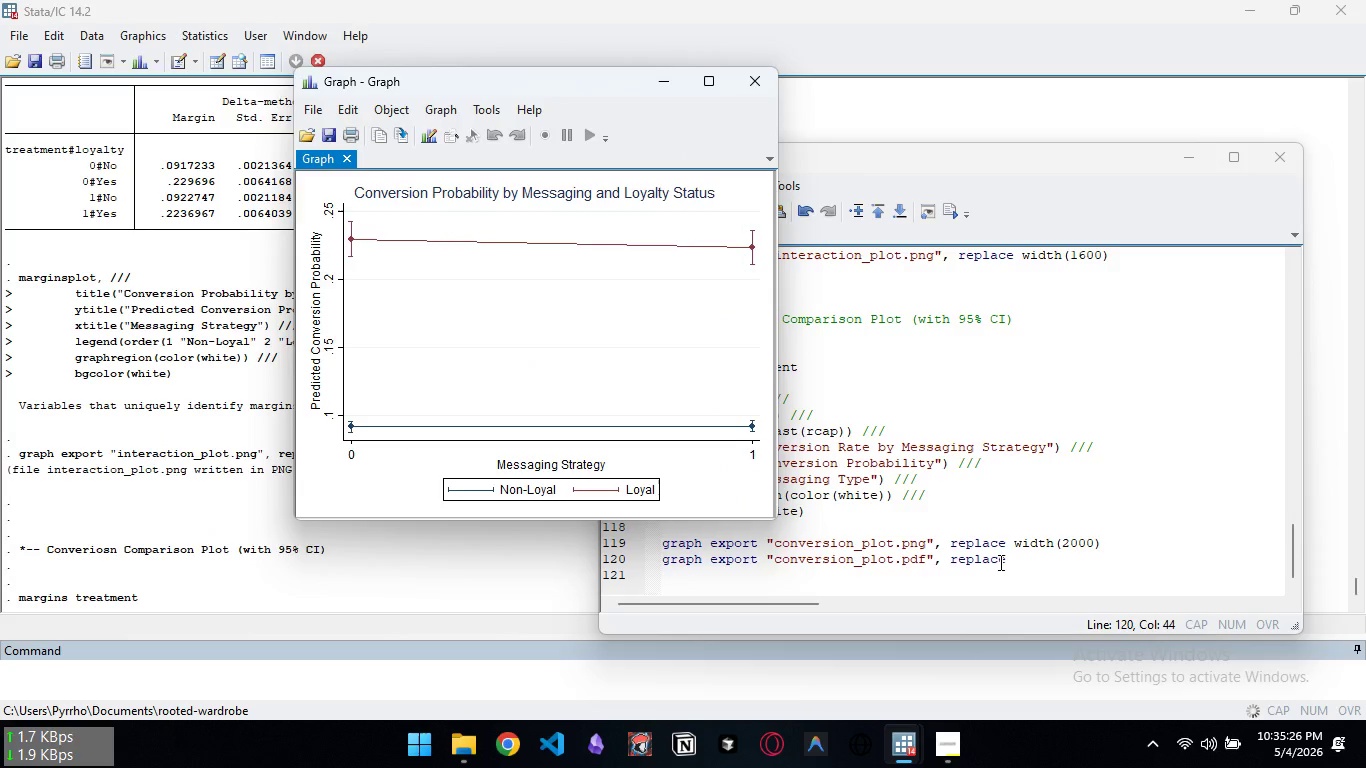 
mouse_move([902, 701])
 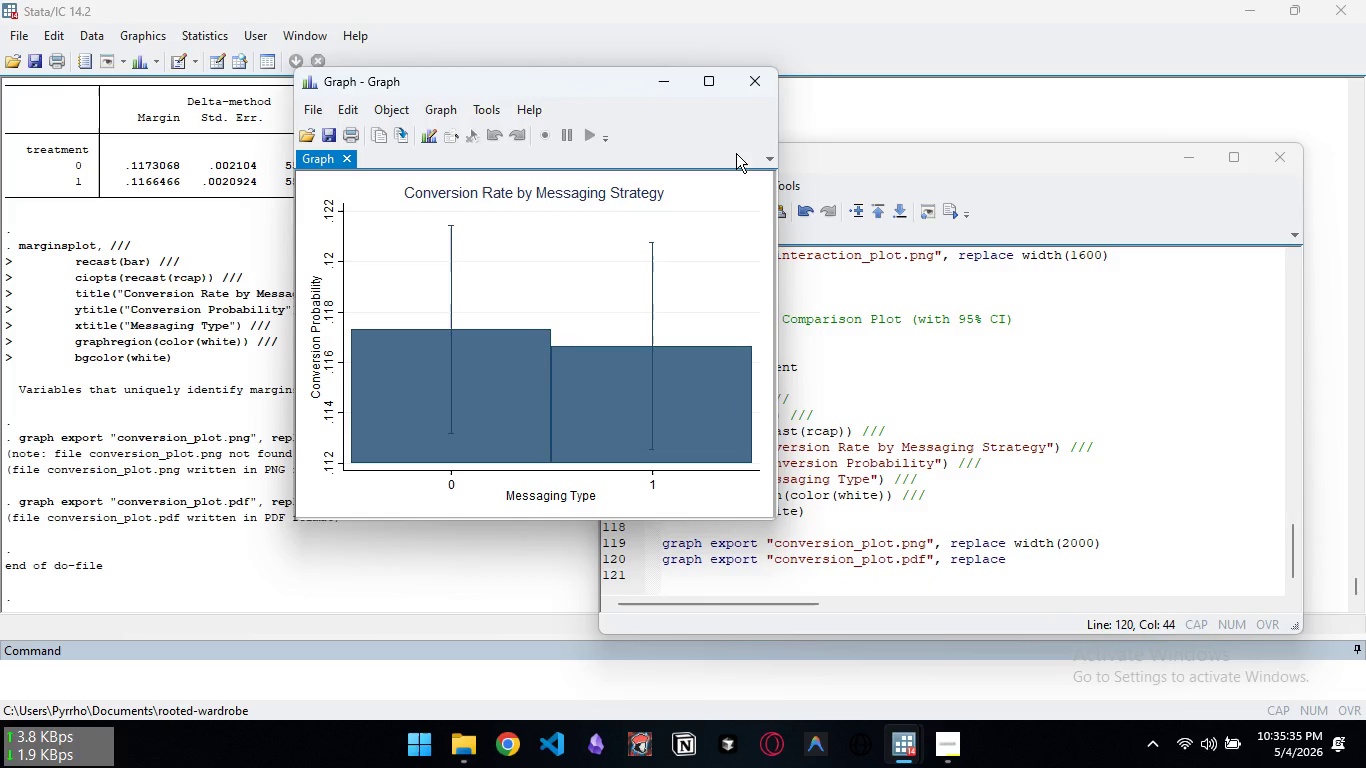 
left_click([740, 78])
 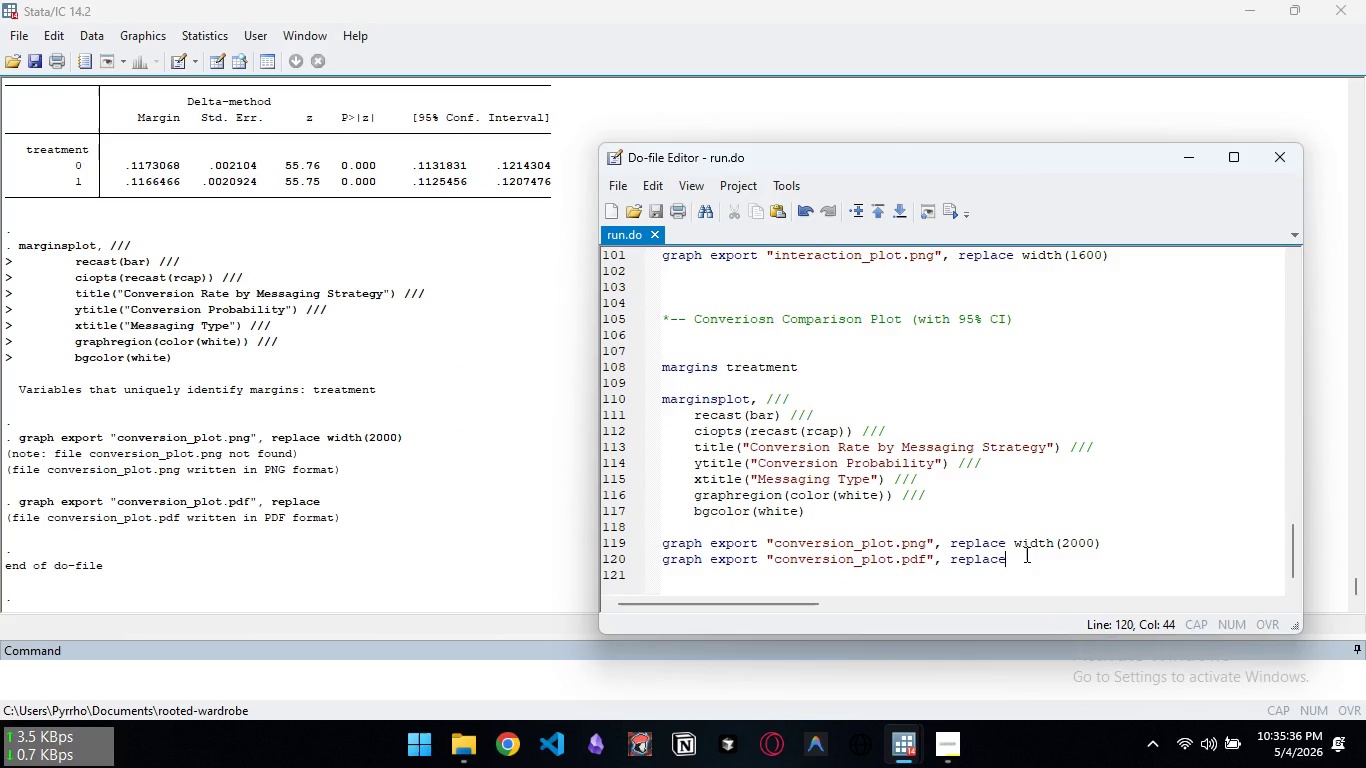 
left_click([1025, 554])
 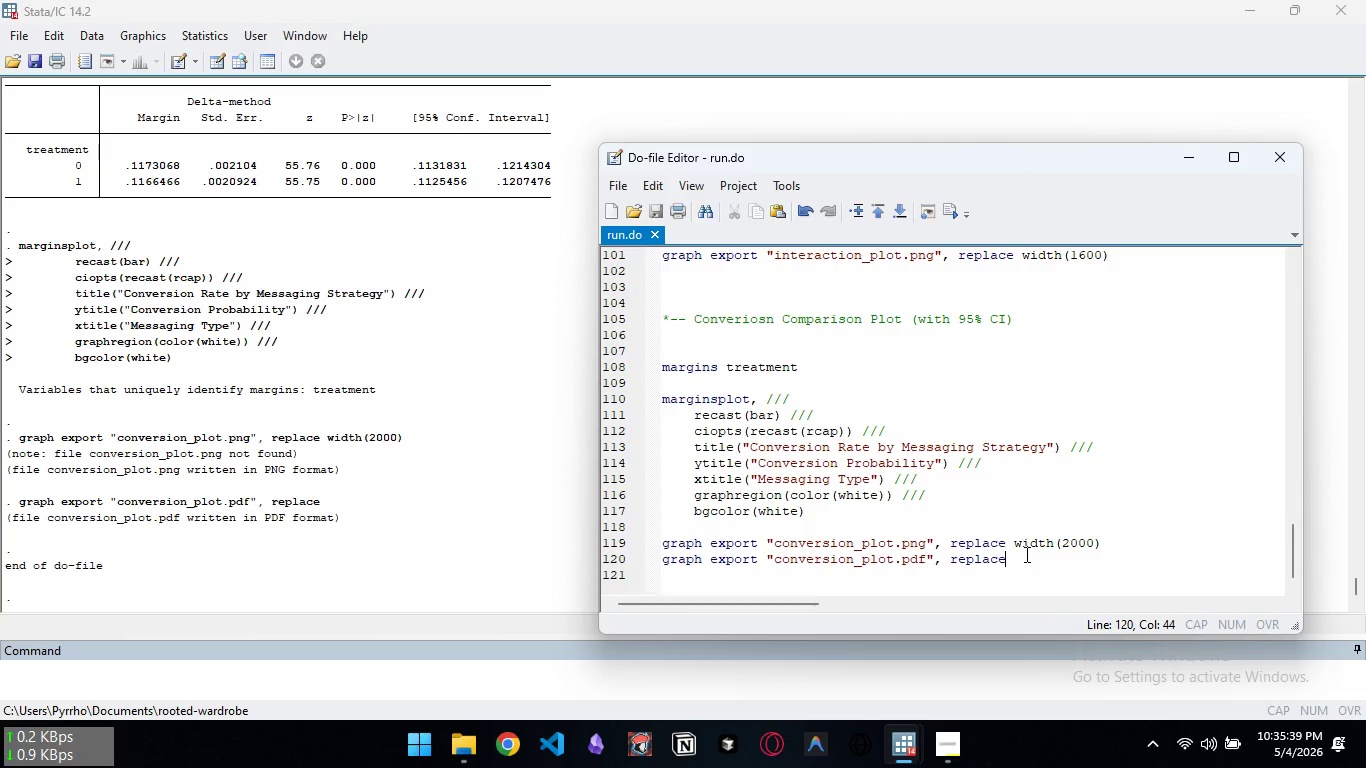 
key(Enter)
 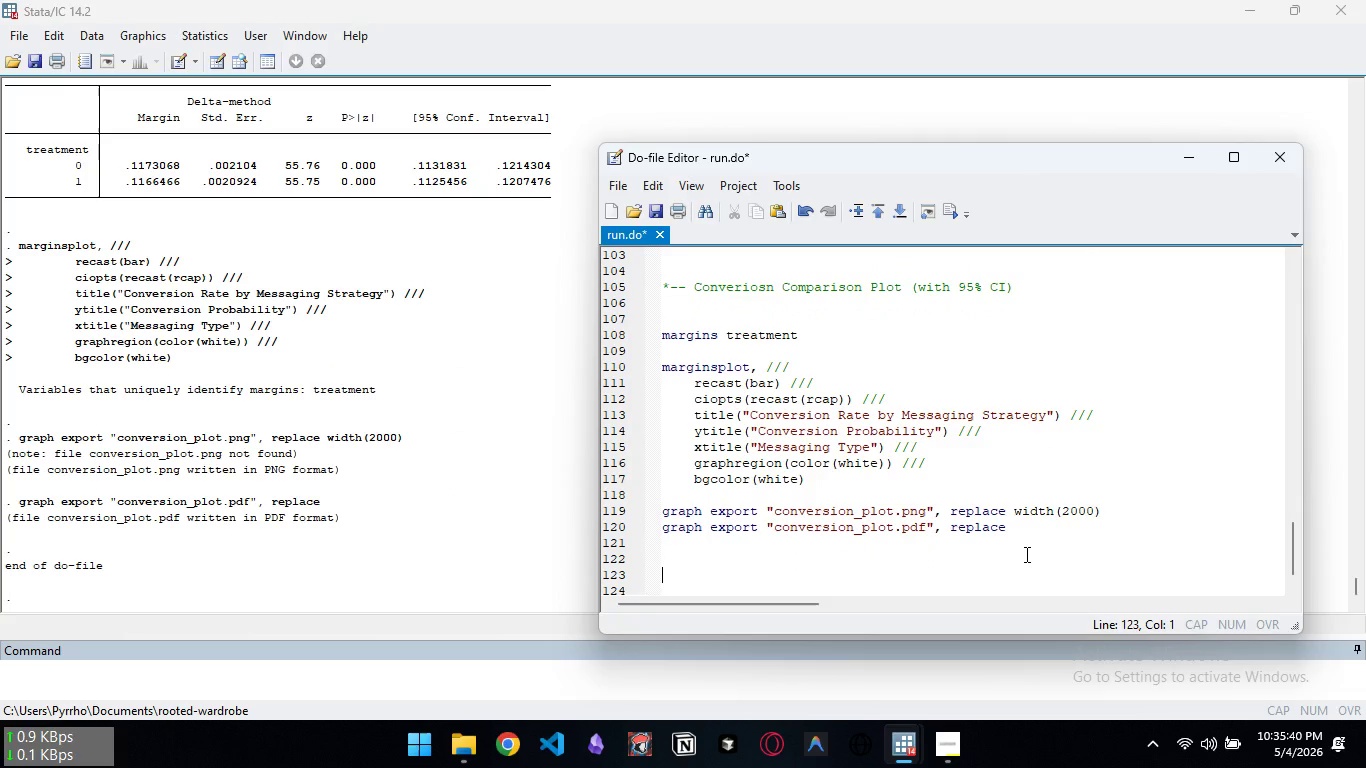 
key(Enter)
 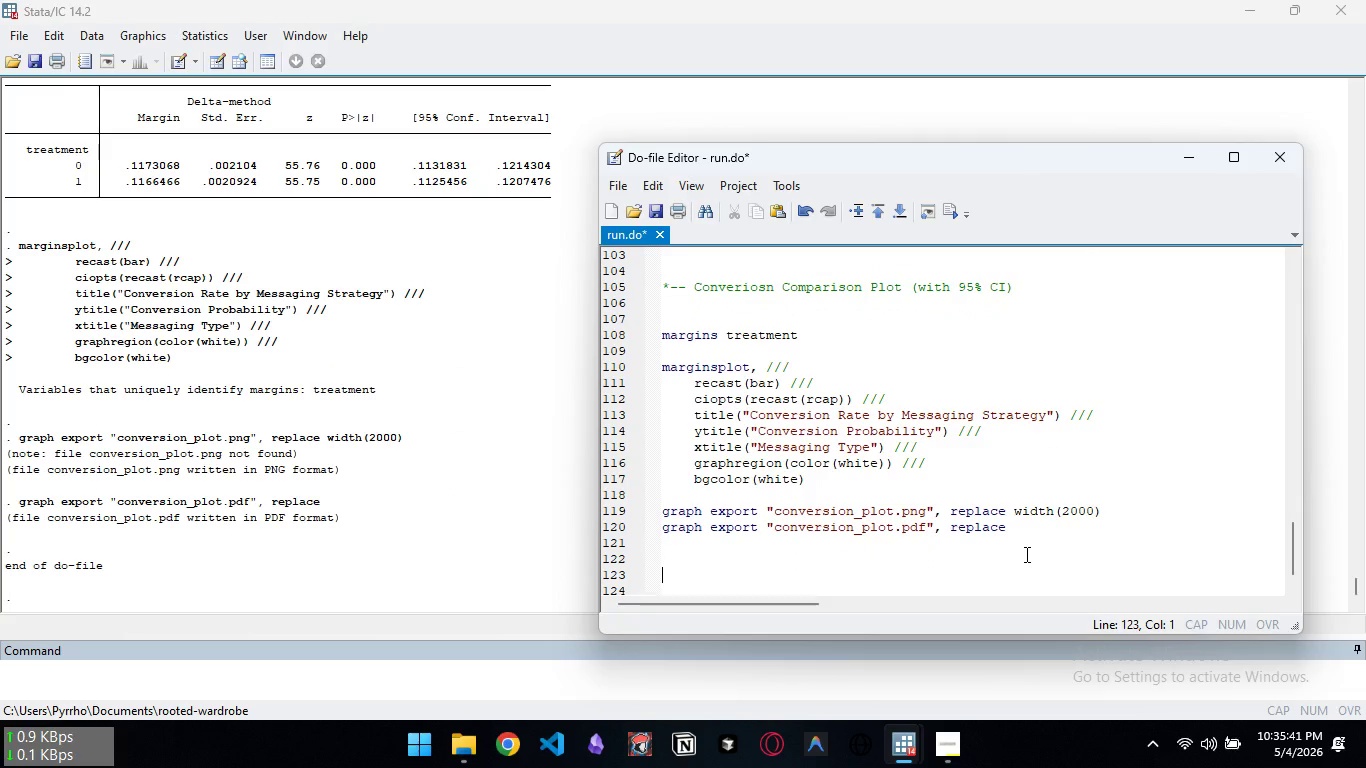 
key(Enter)
 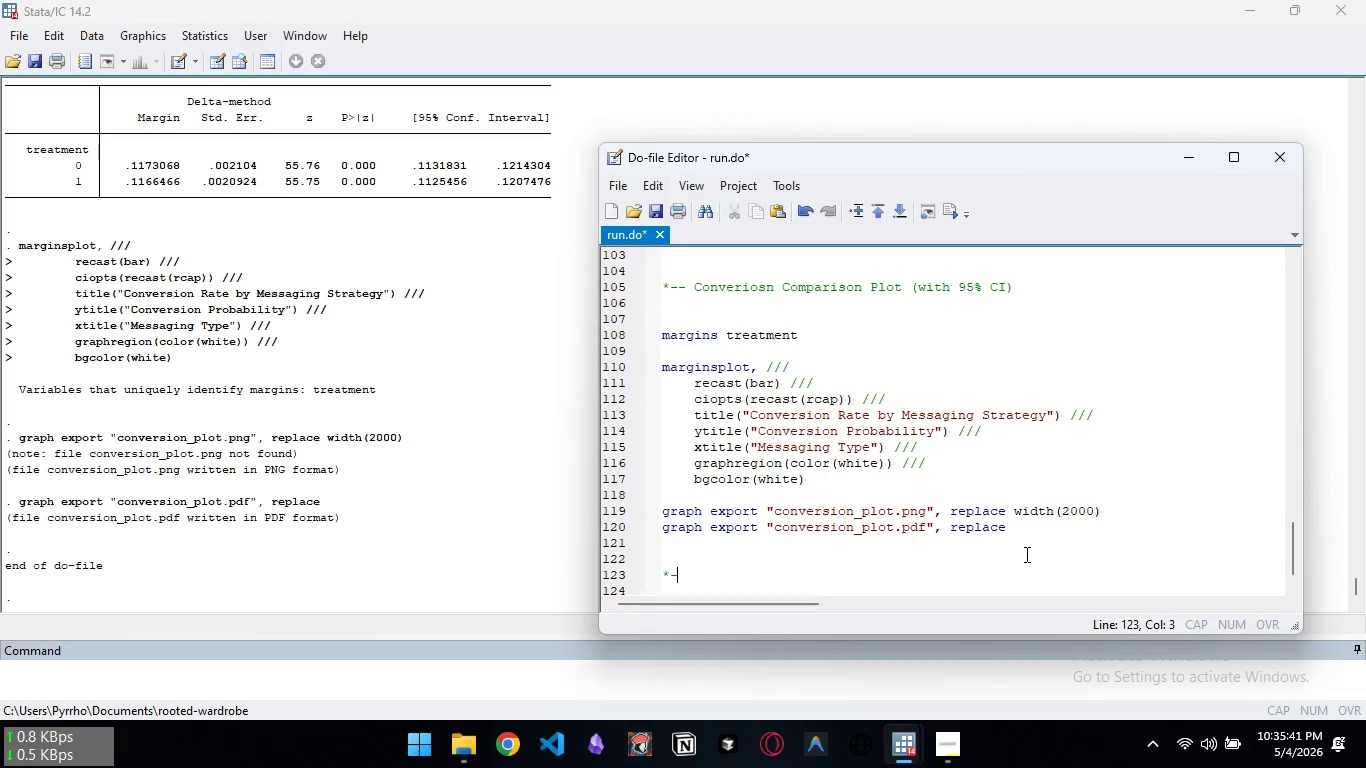 
type(*-- Fia)
key(Backspace)
type(nal Interpratation)
 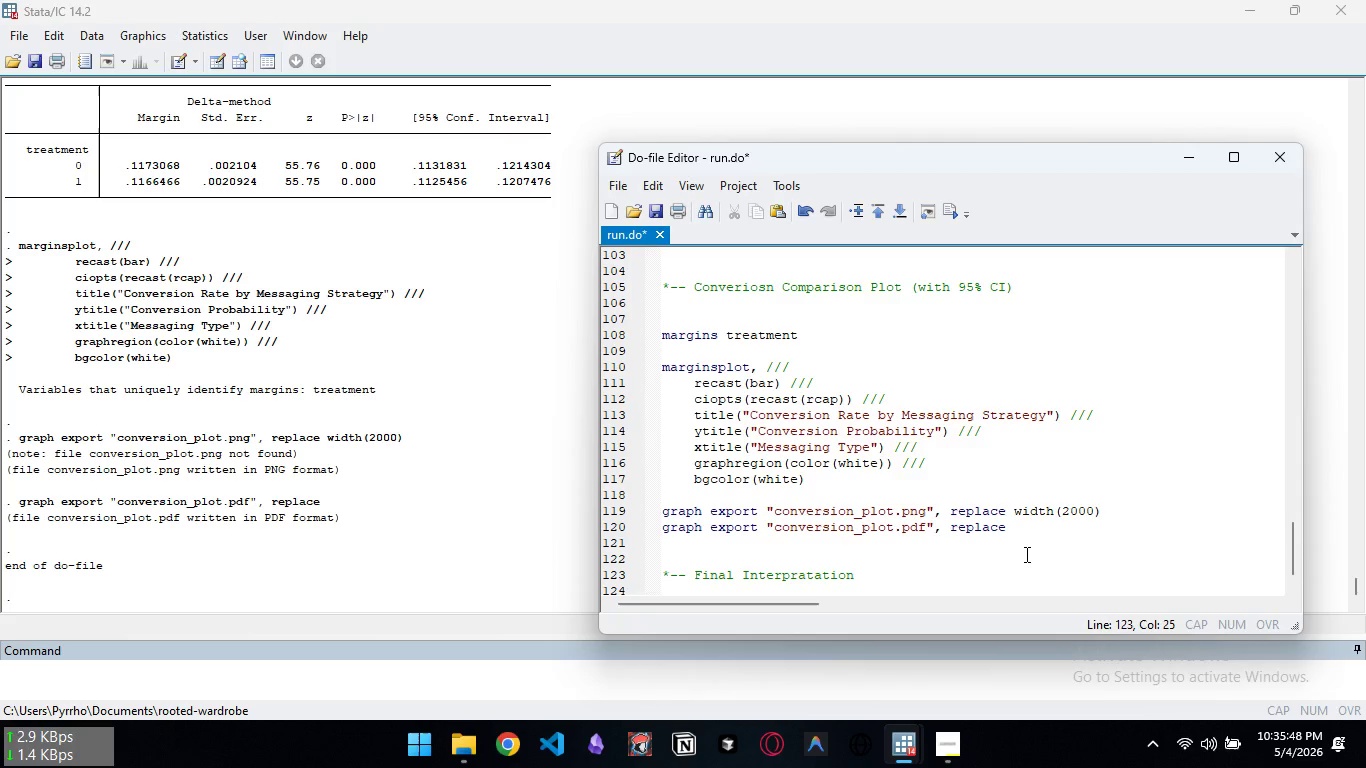 
key(Control+ControlLeft)
 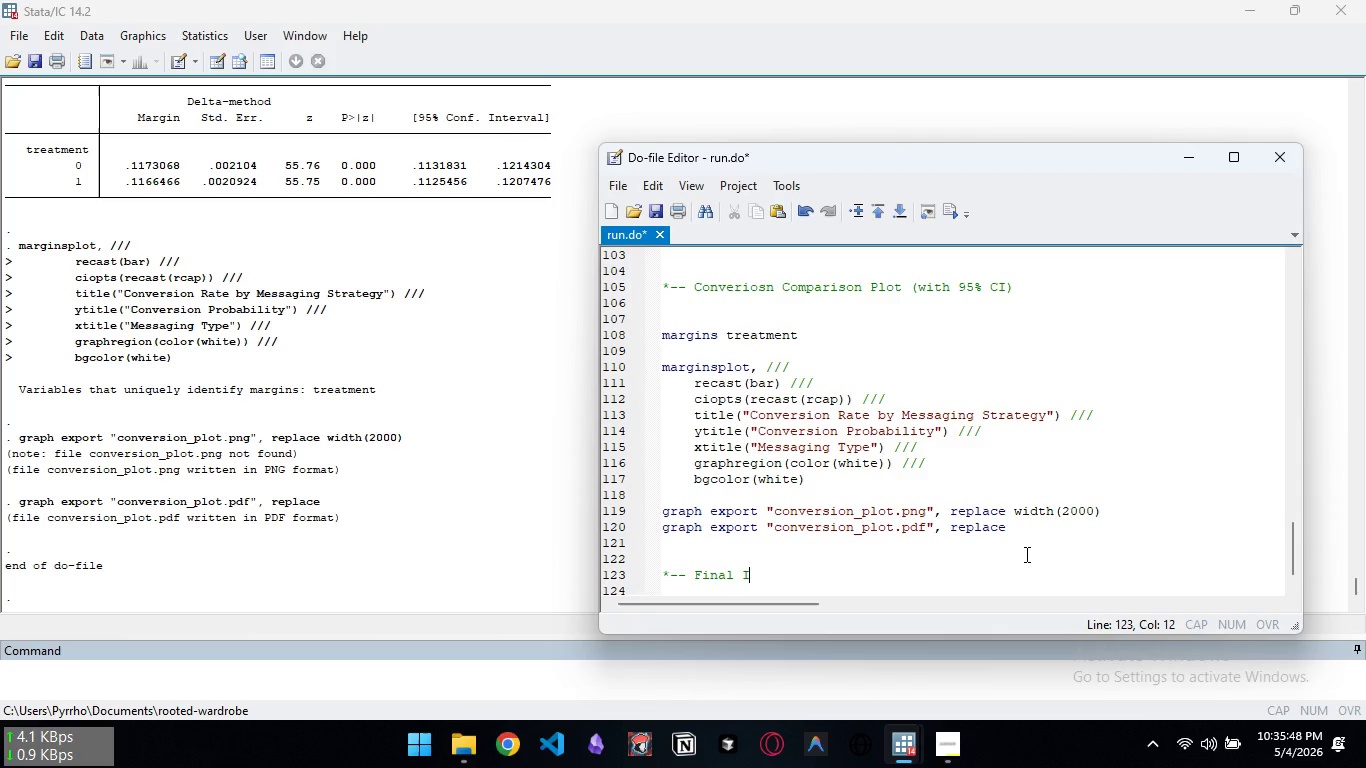 
key(Control+Backspace)
 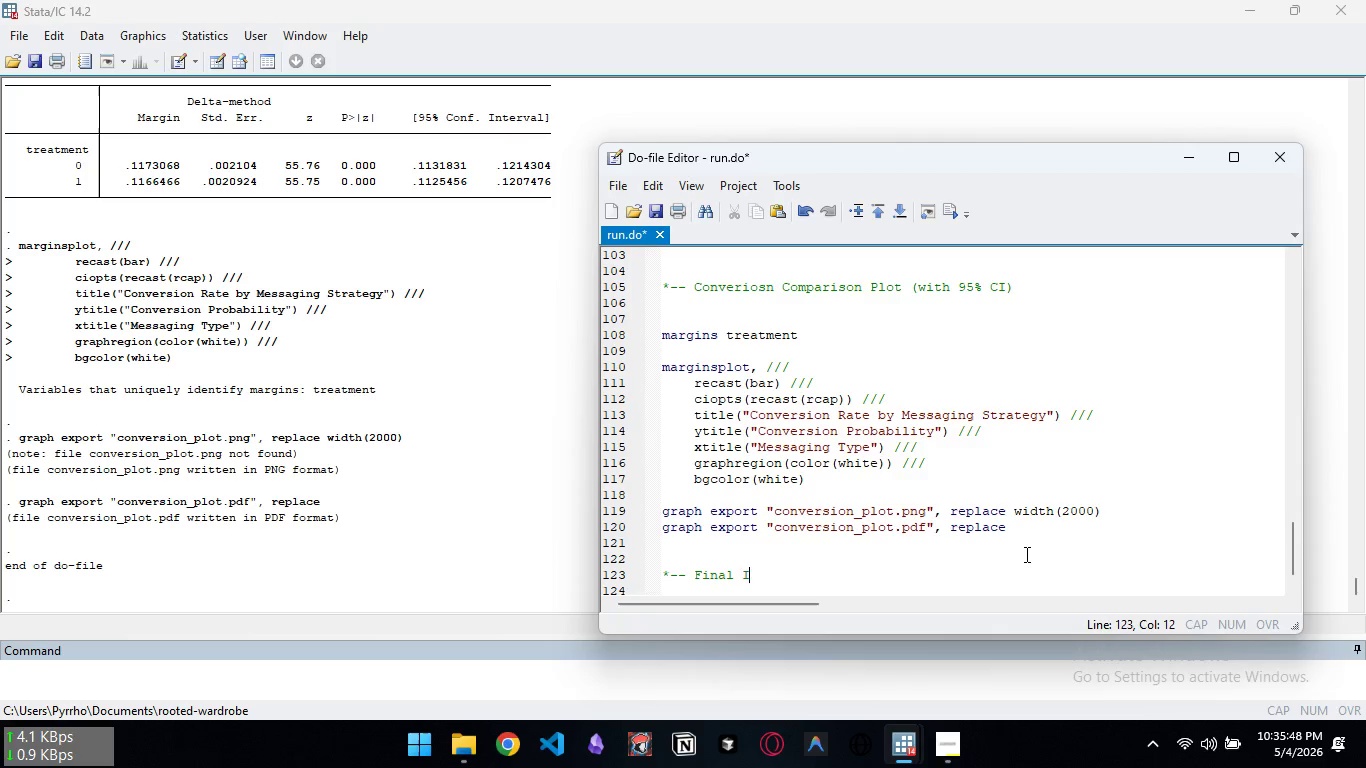 
type(Interpretation)
 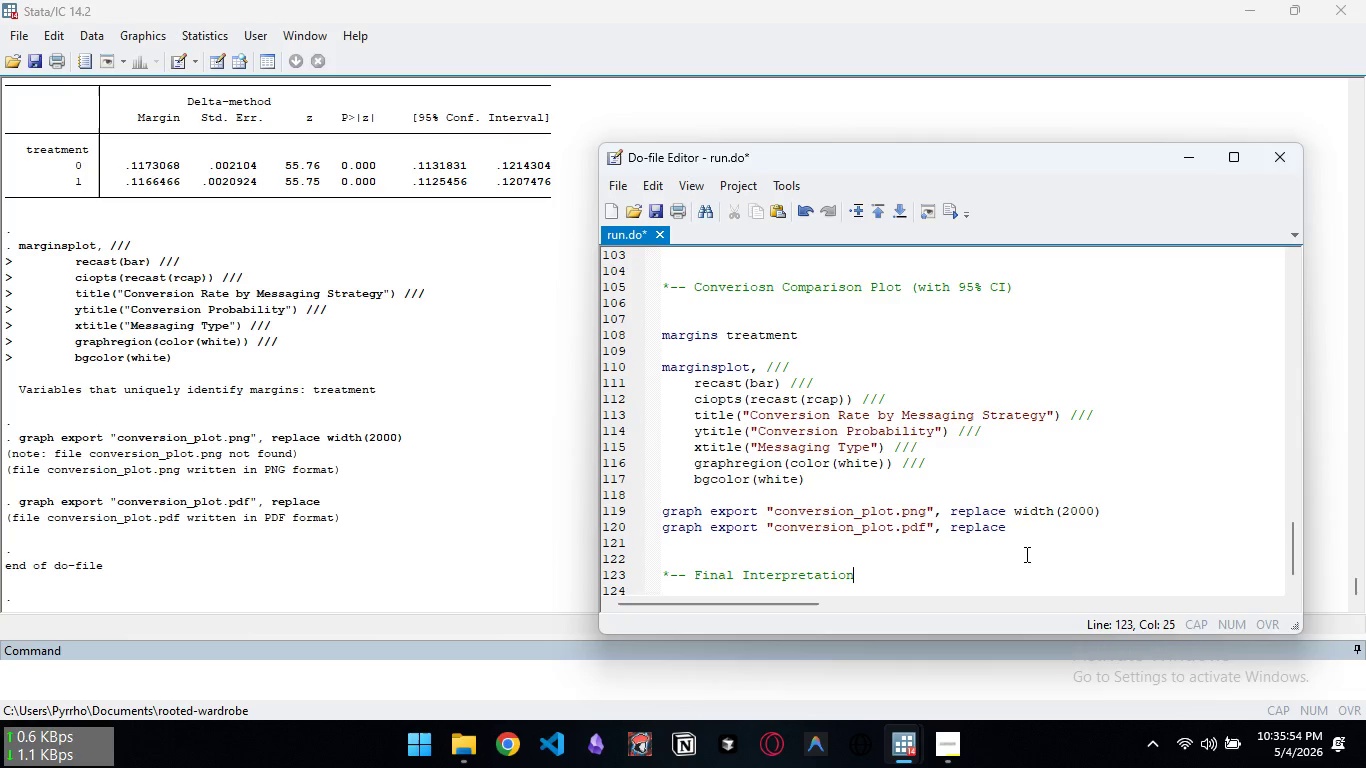 
key(Enter)
 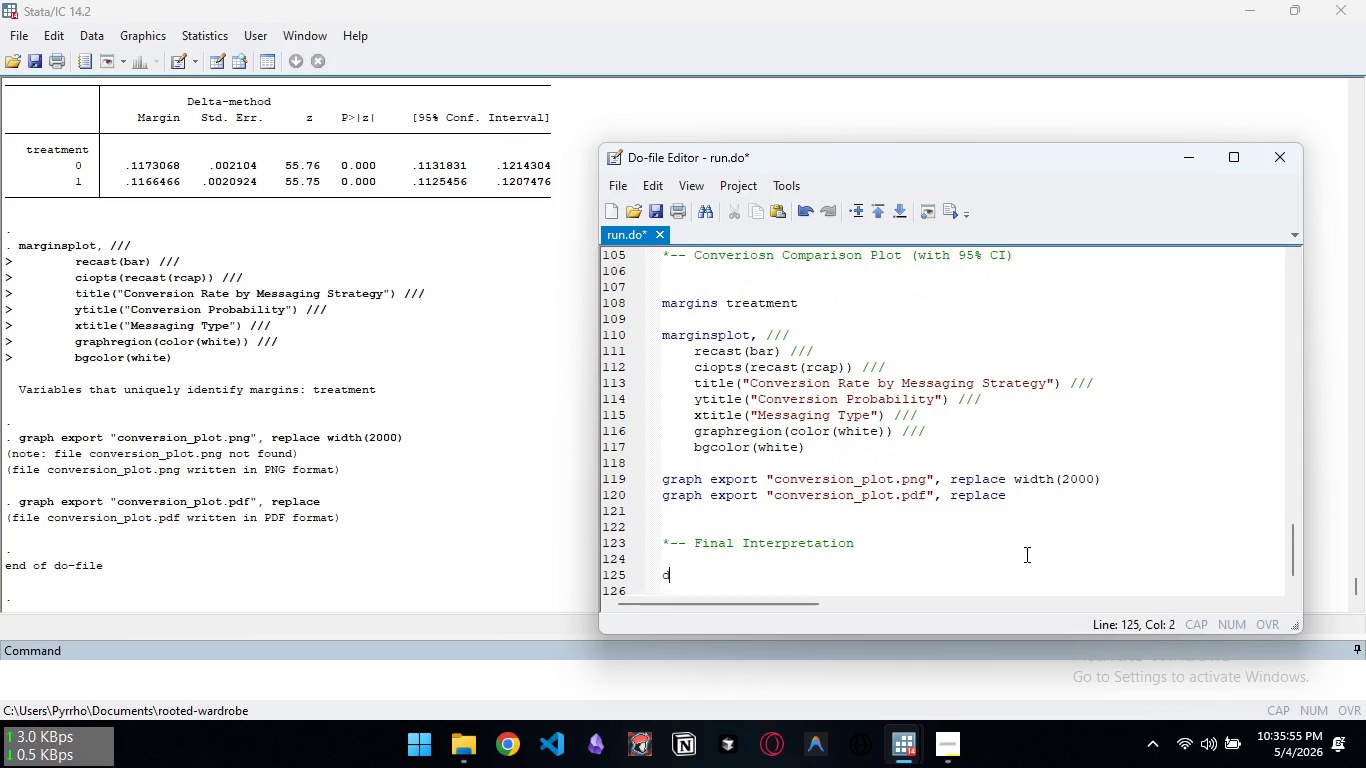 
key(Enter)
 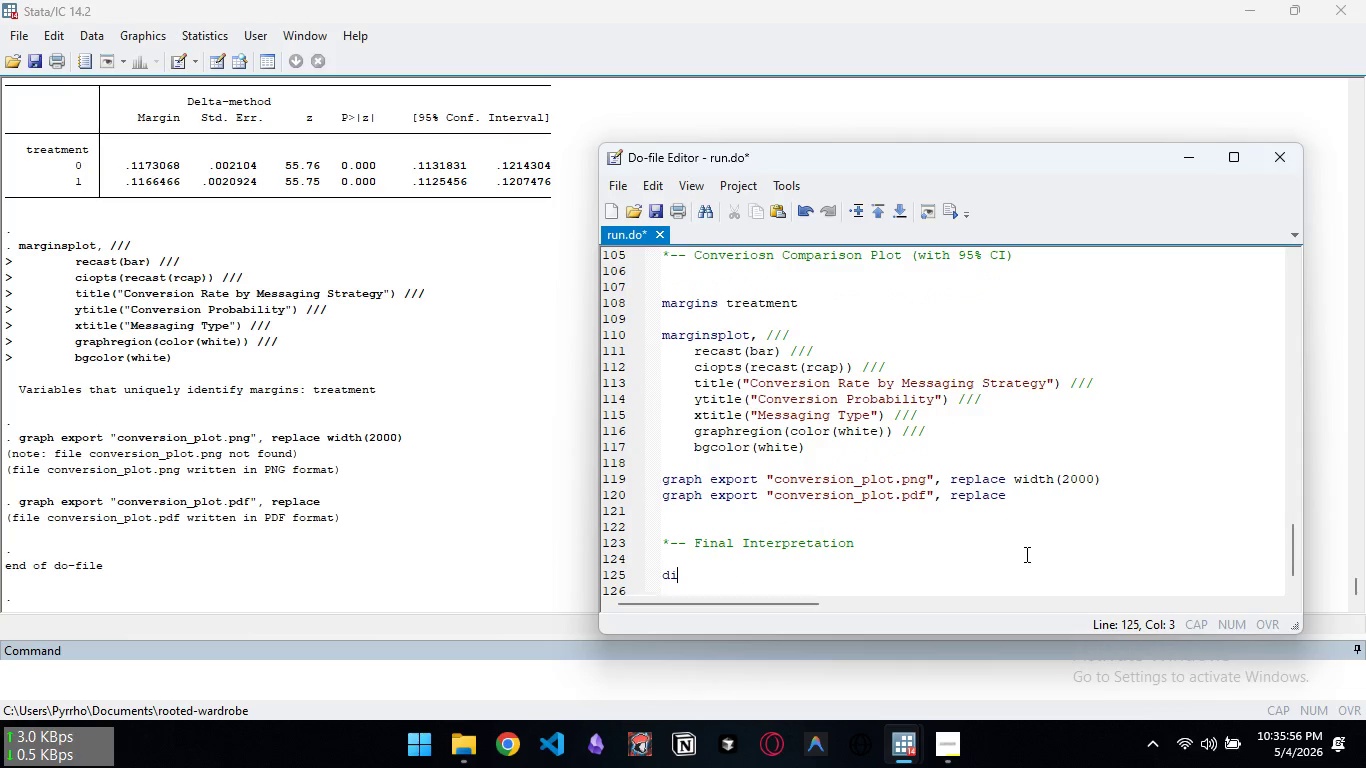 
type(display " ")
 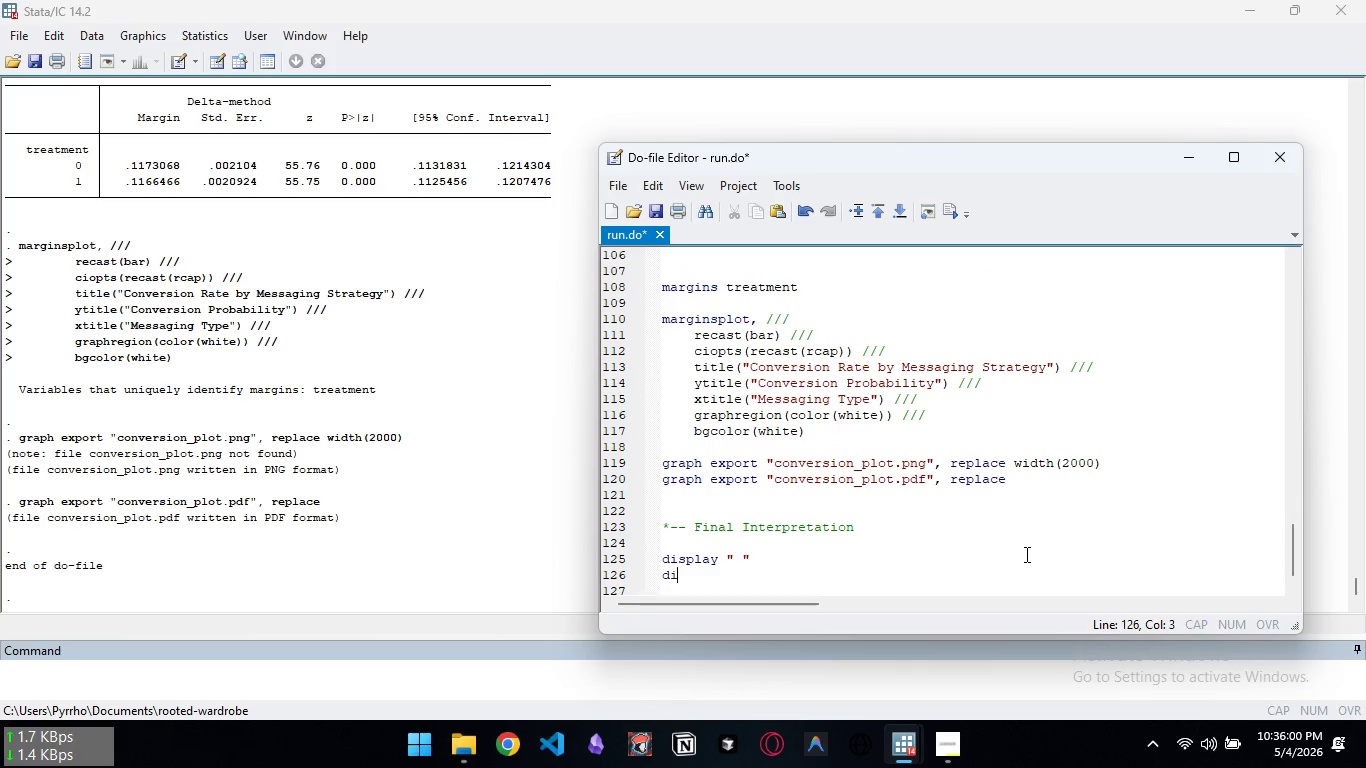 
 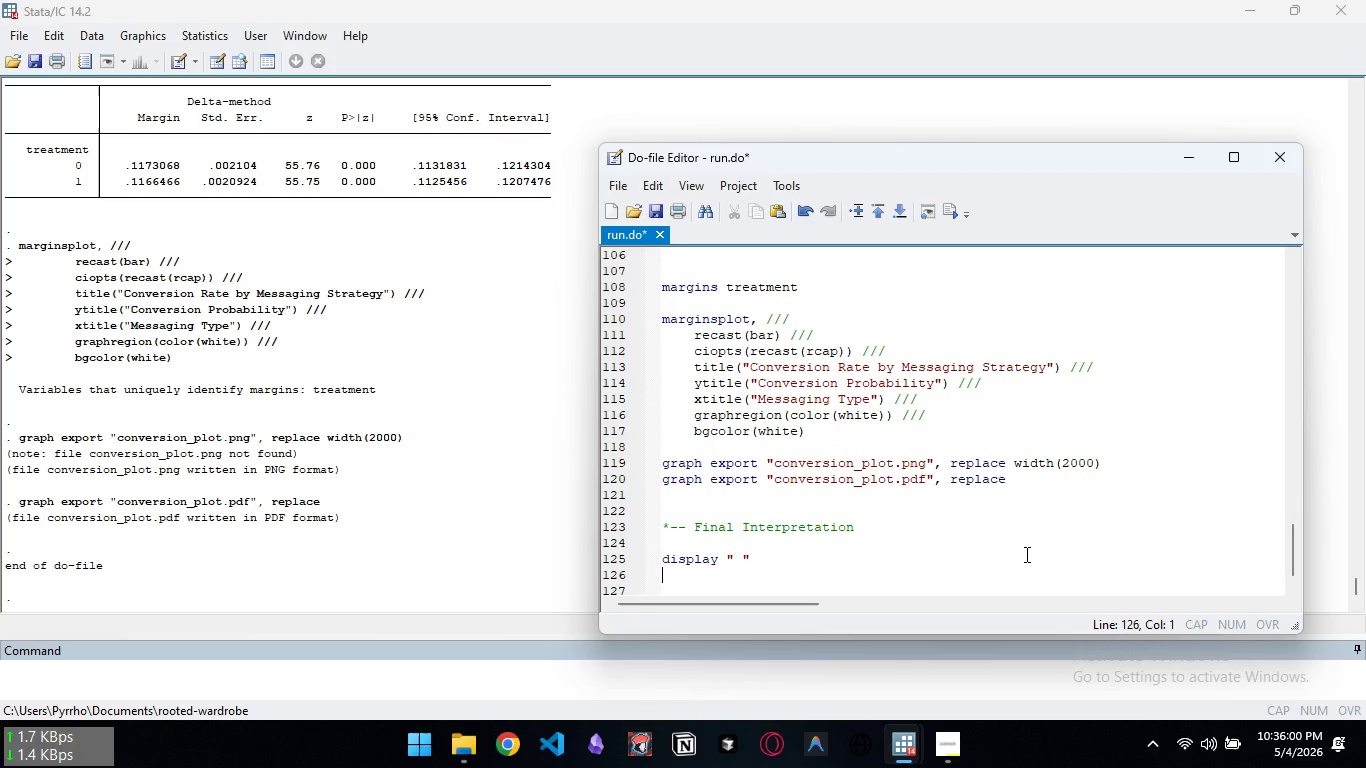 
key(Enter)
 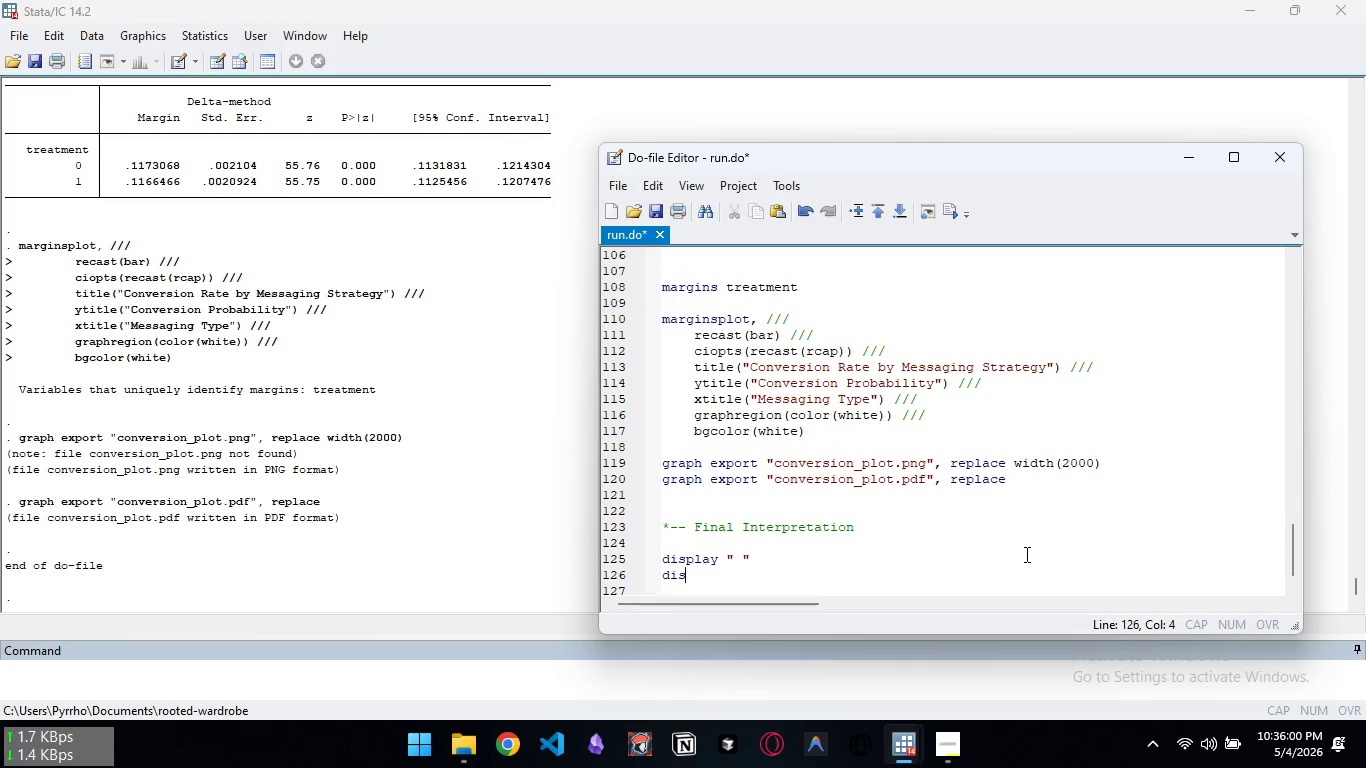 
type(display )
 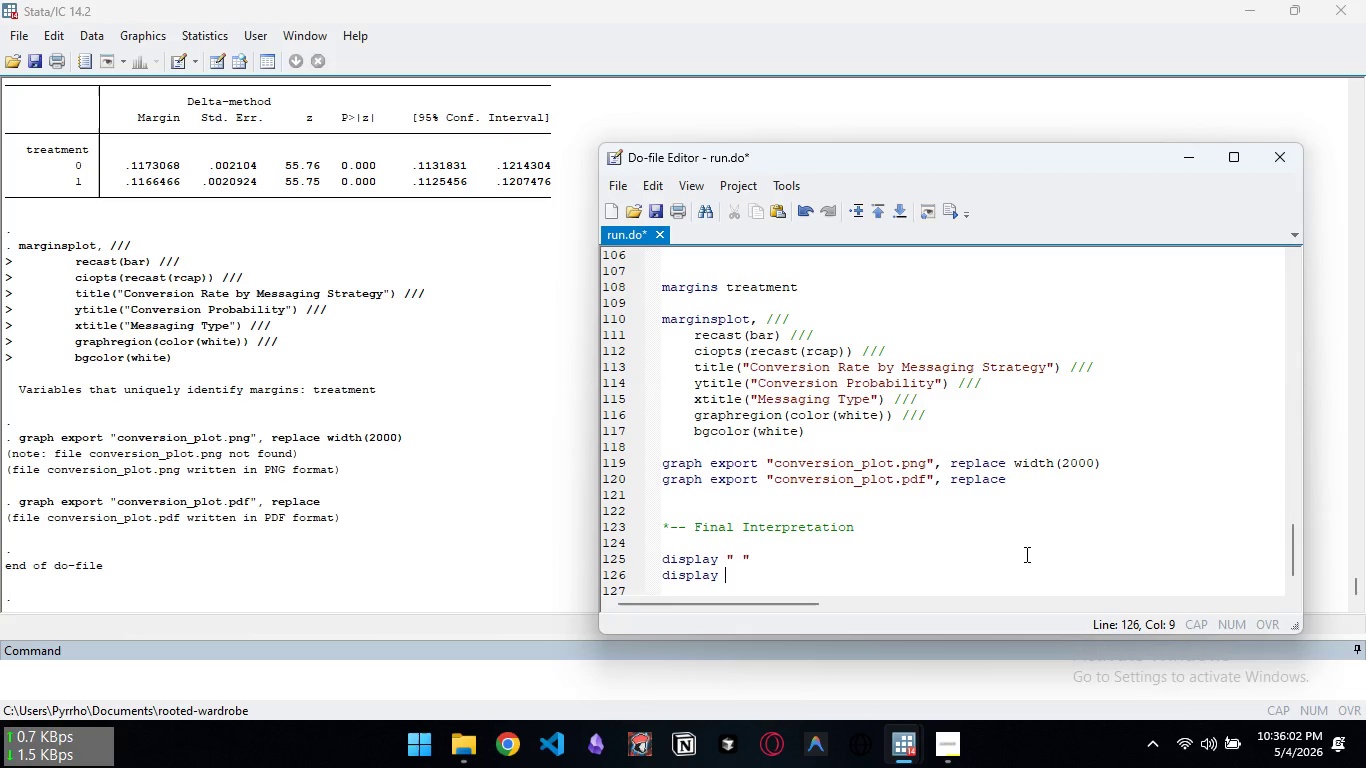 
hold_key(key=ShiftLeft, duration=1.52)
 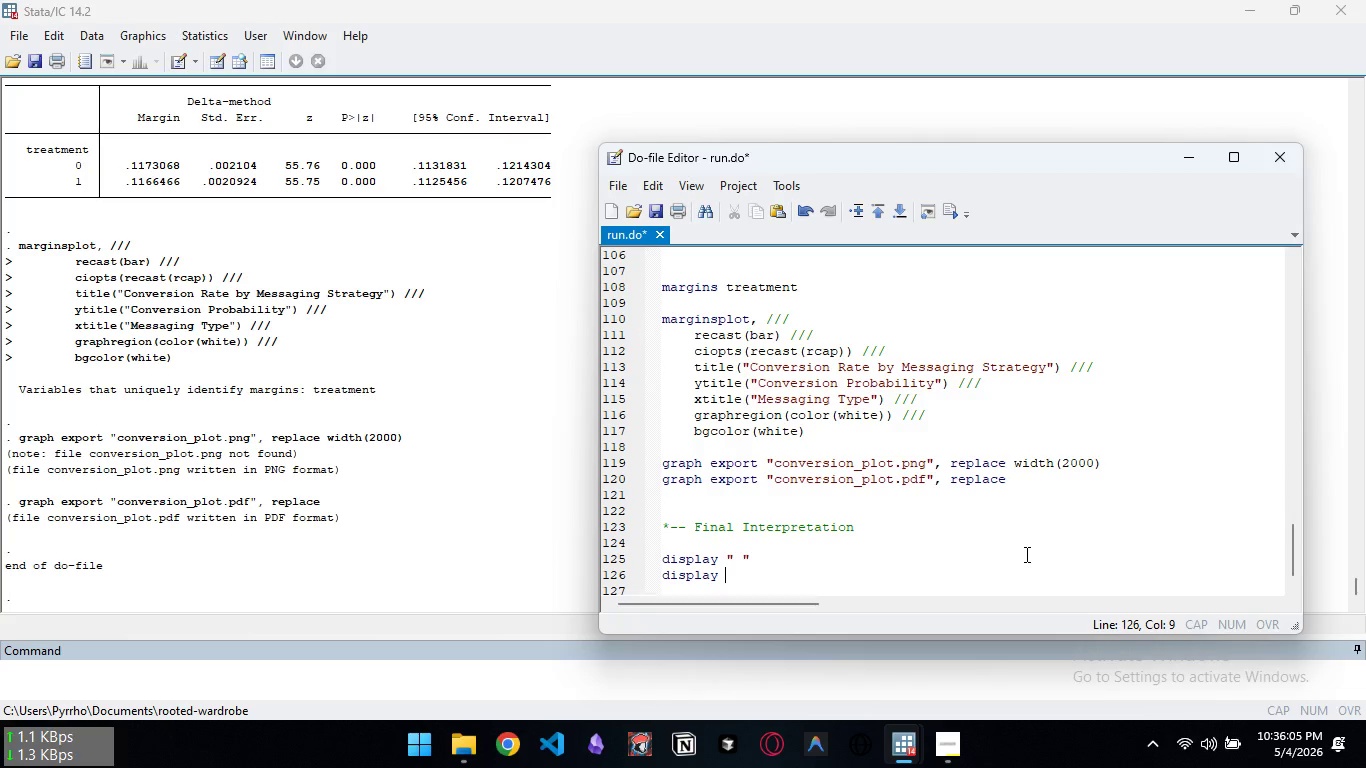 
hold_key(key=ShiftLeft, duration=1.5)
 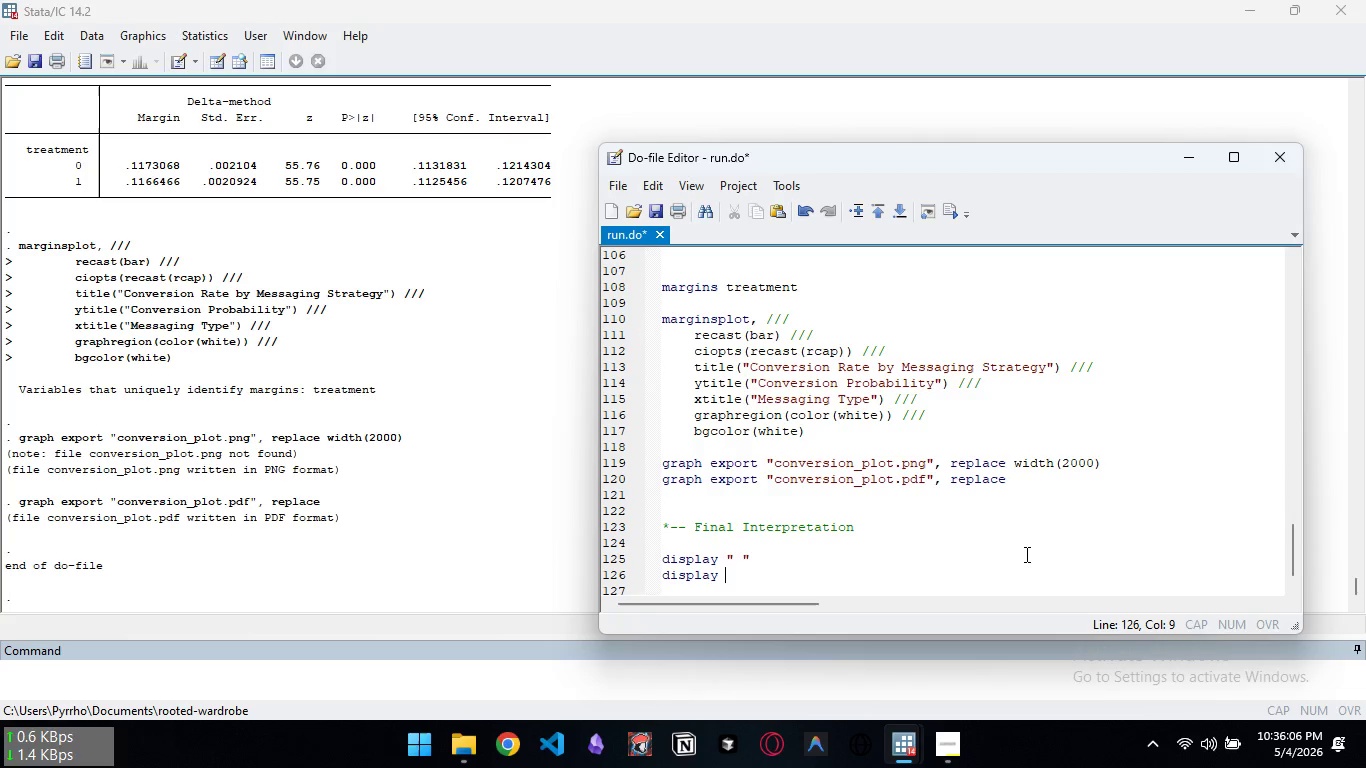 
key(Shift+Quote)
 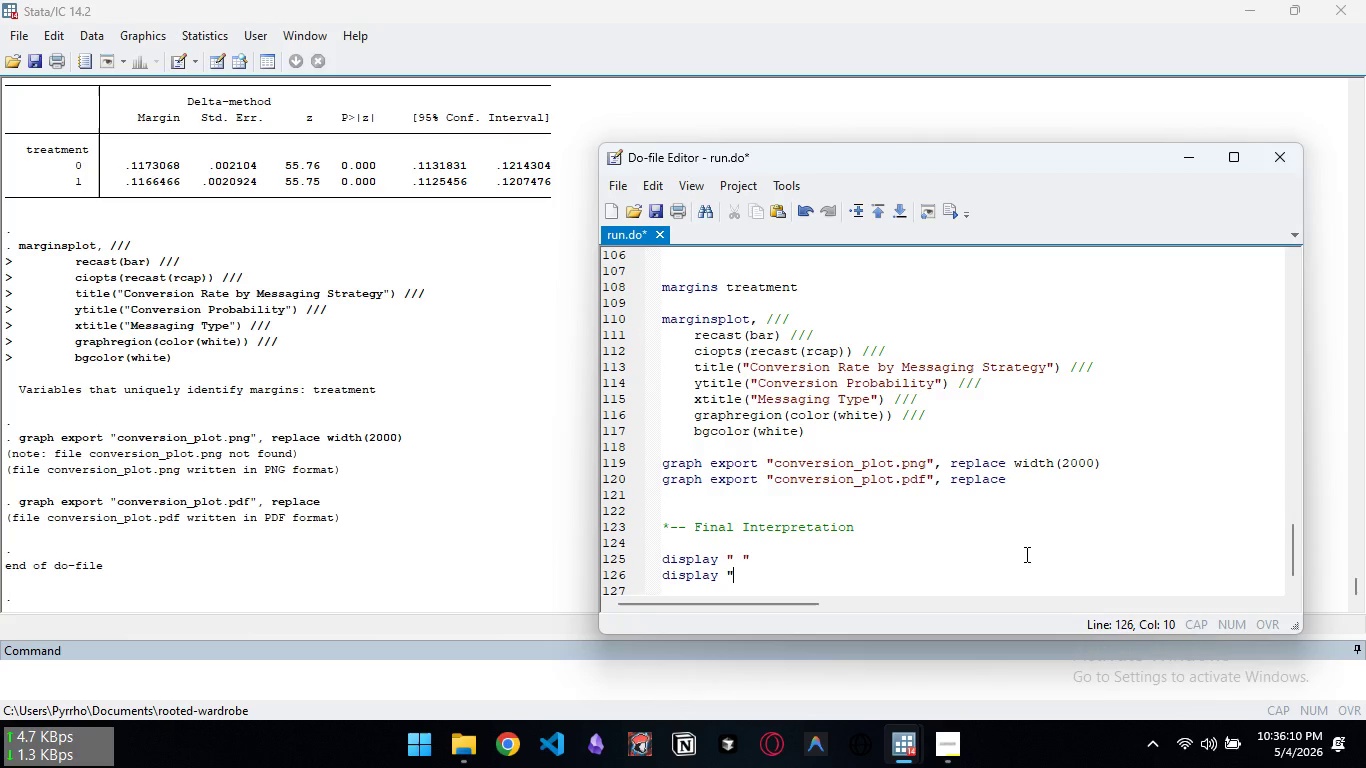 
hold_key(key=Equal, duration=1.25)
 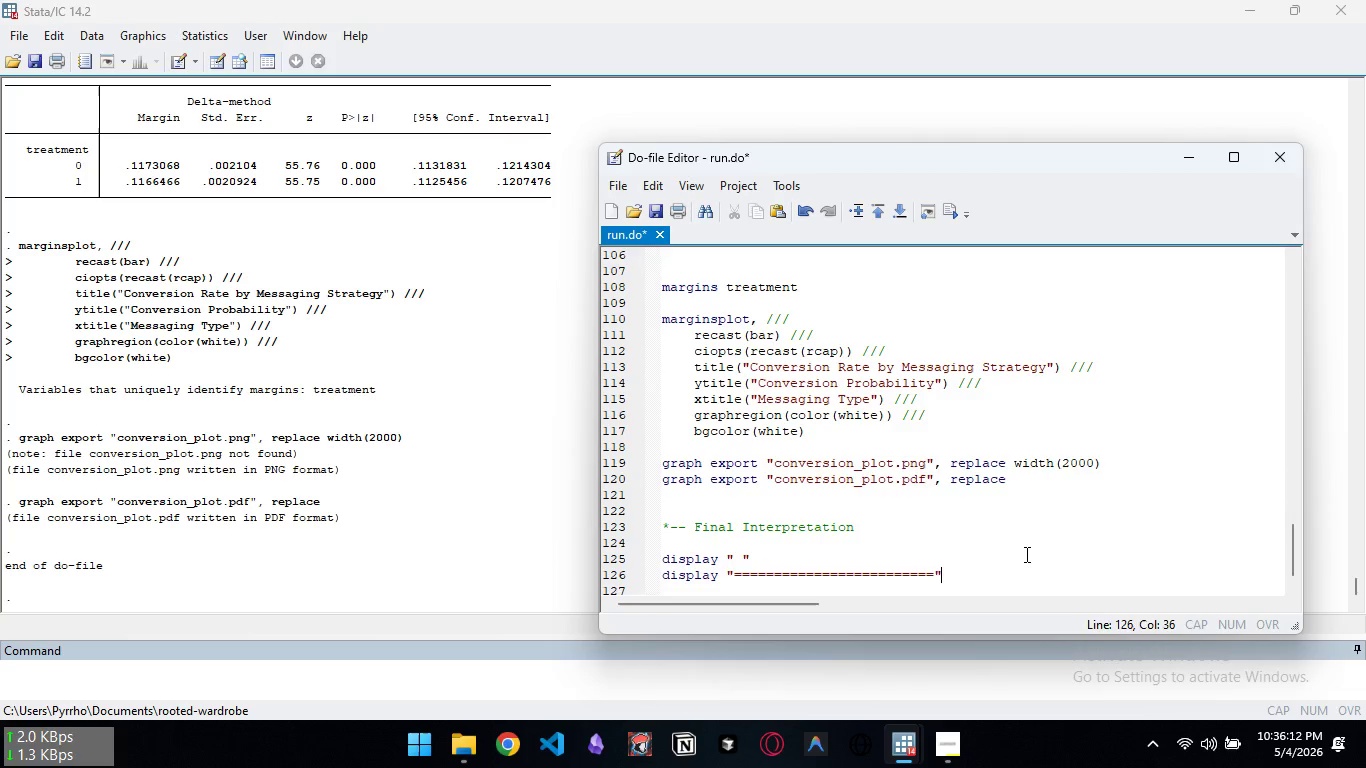 
key(Shift+ShiftLeft)
 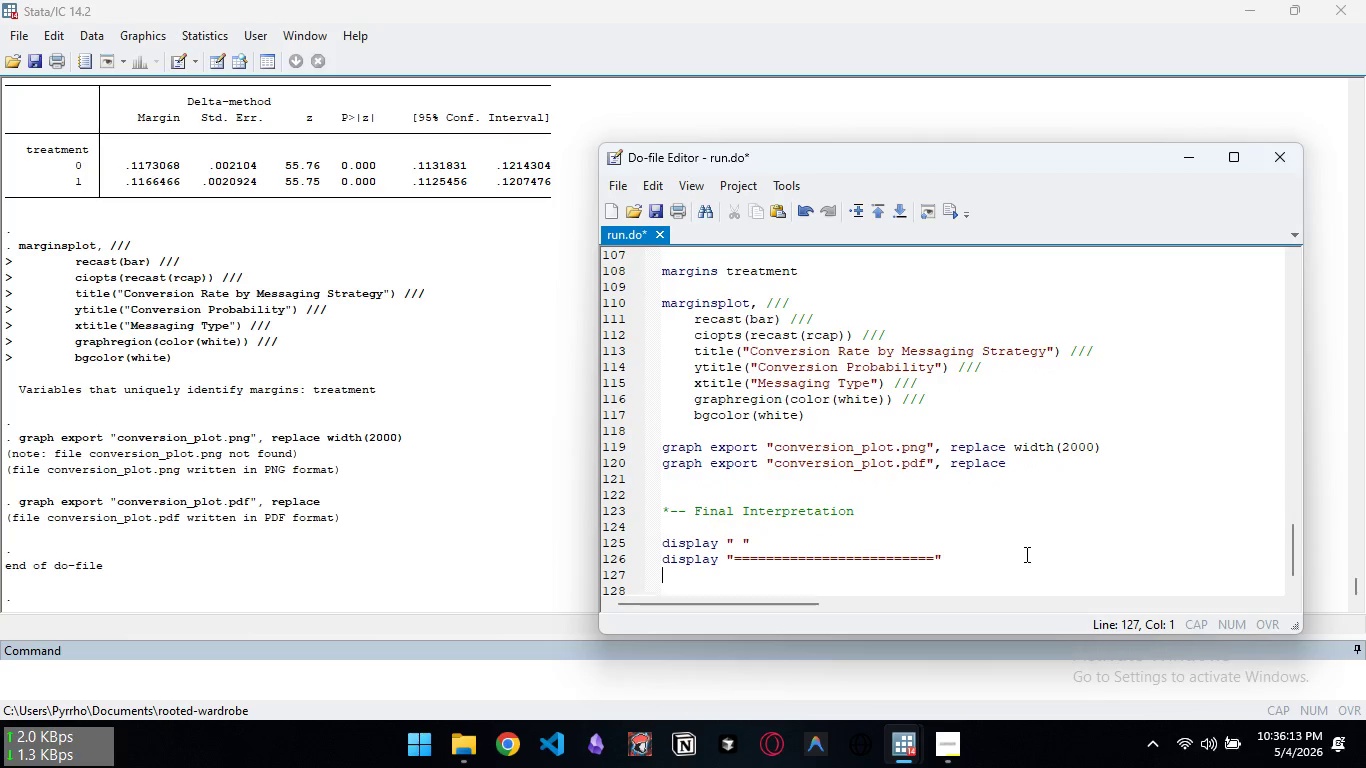 
key(Shift+Quote)
 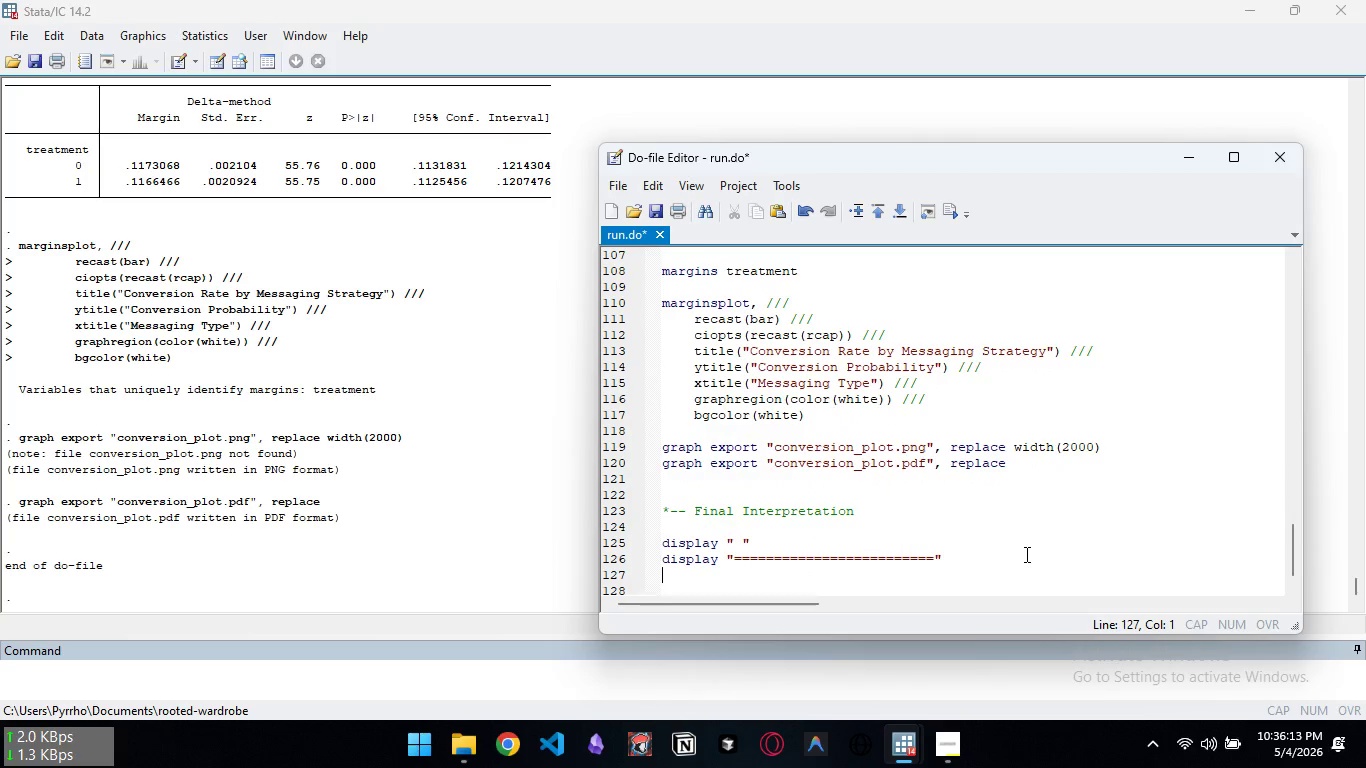 
key(Enter)
 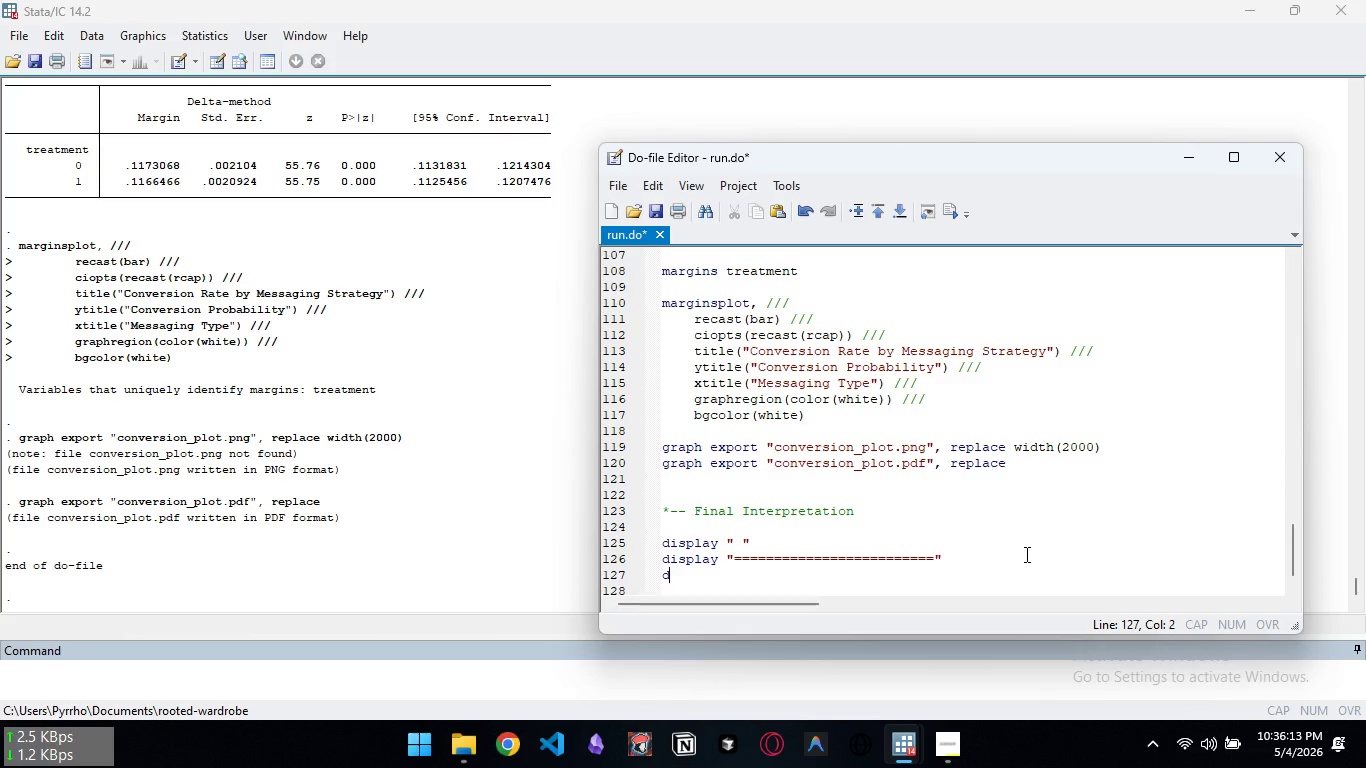 
type(display )
 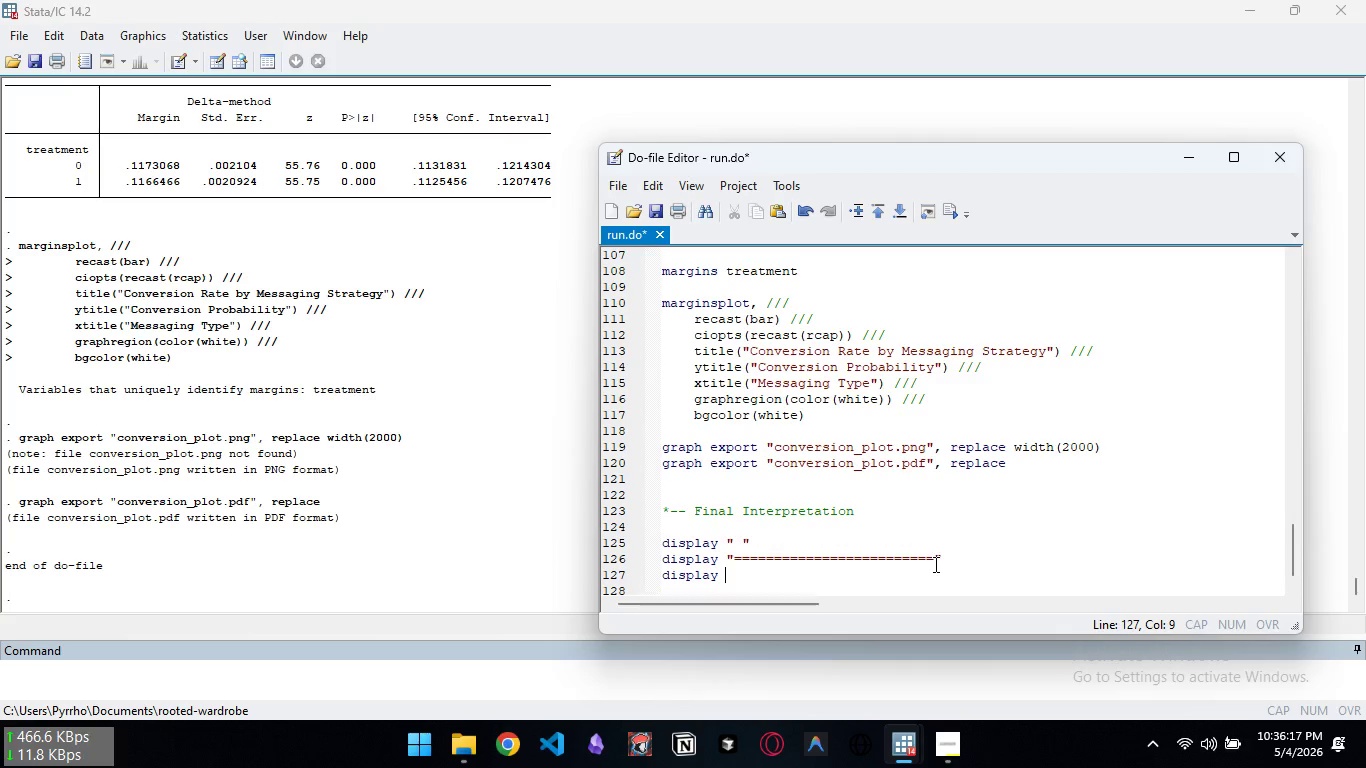 
left_click([934, 564])
 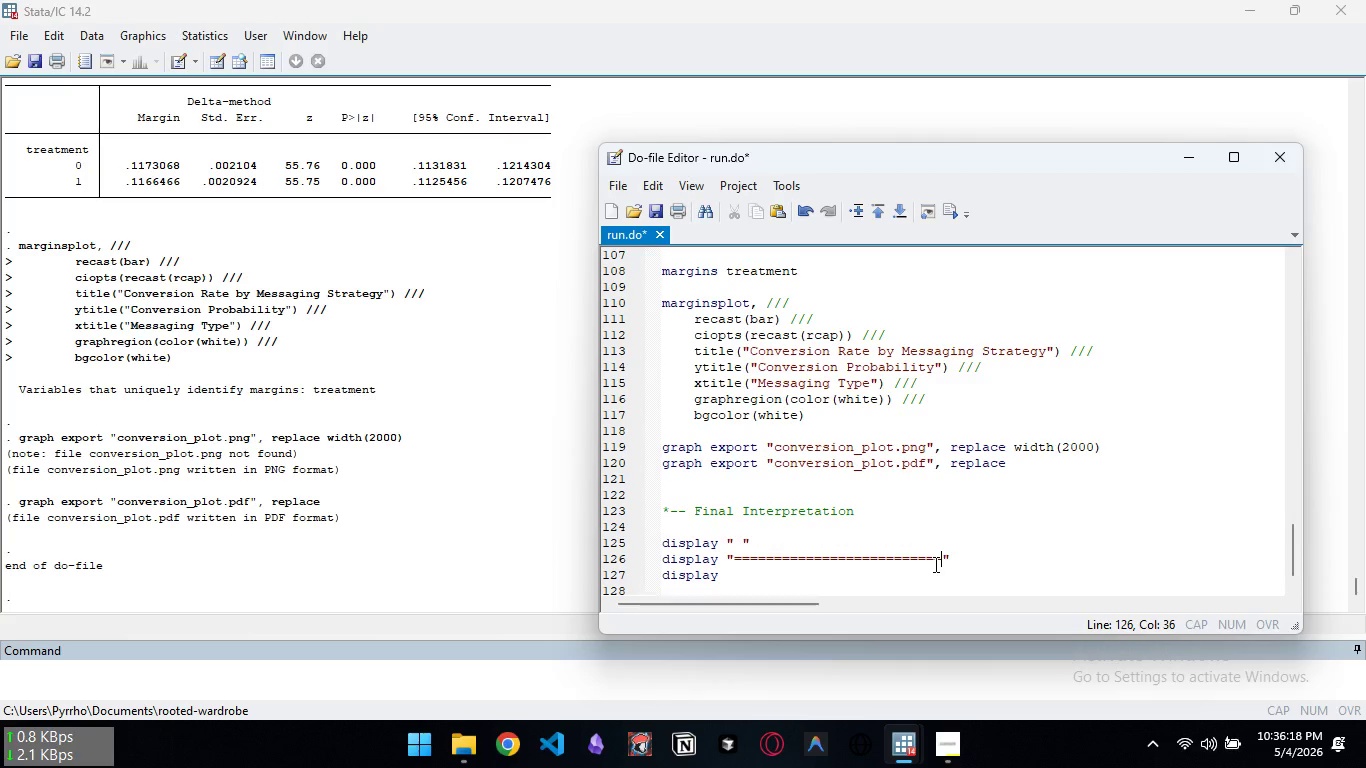 
hold_key(key=Equal, duration=1.45)
 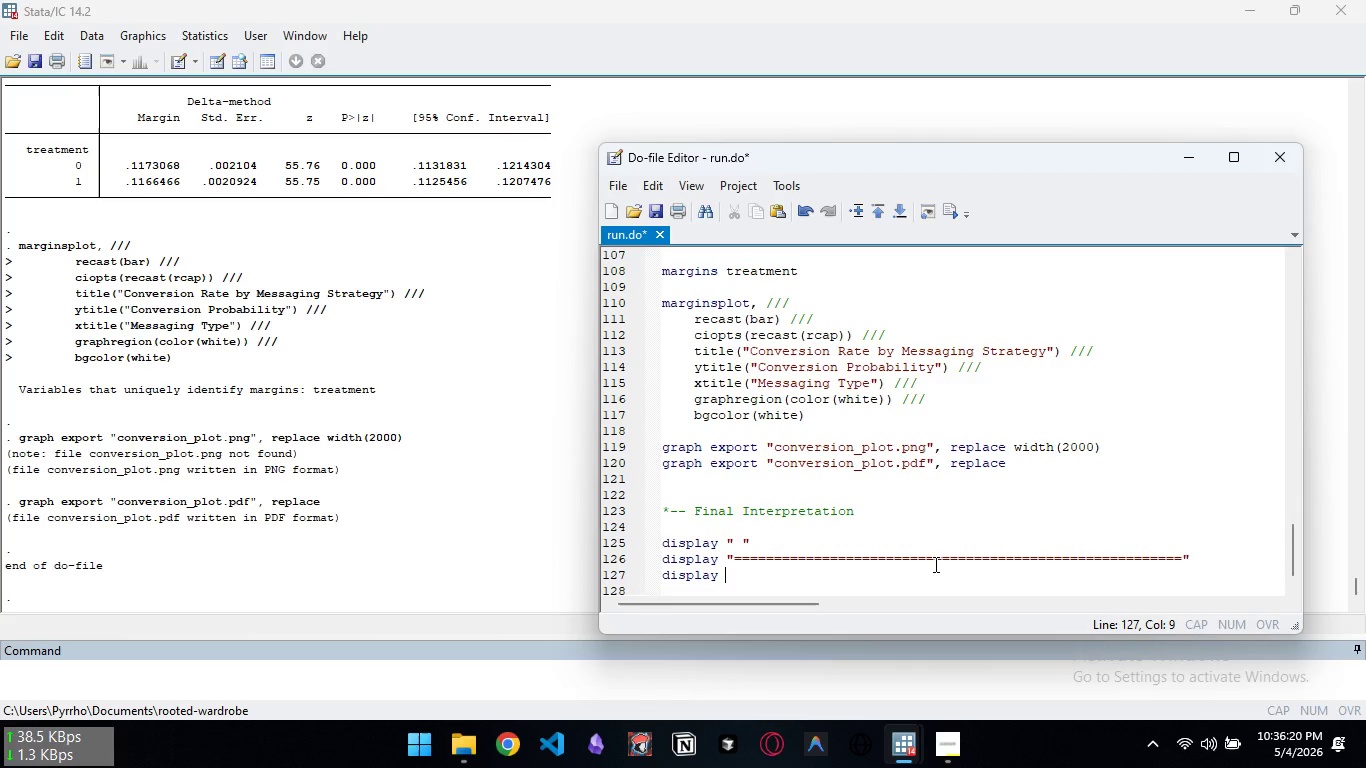 
key(ArrowDown)
 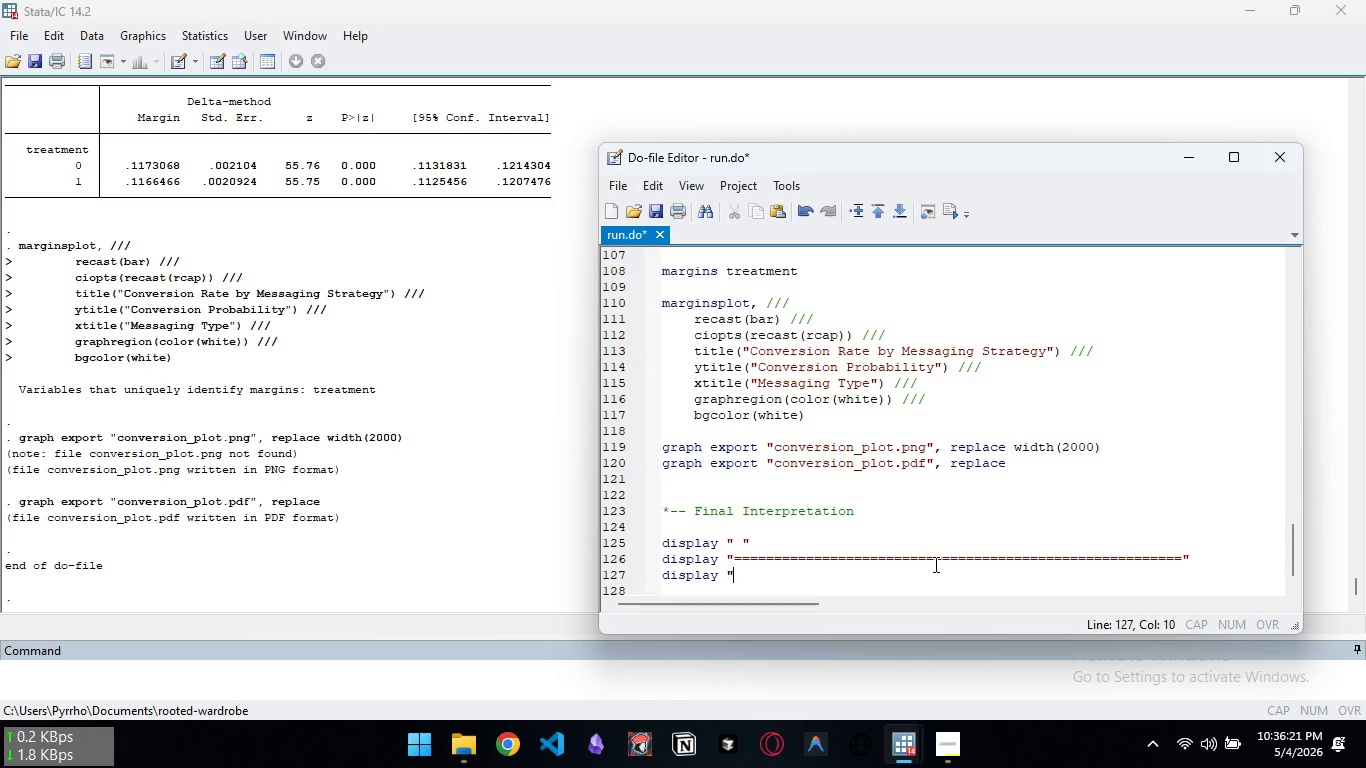 
type("Final Recommendation - Rooted Wardrobe")
 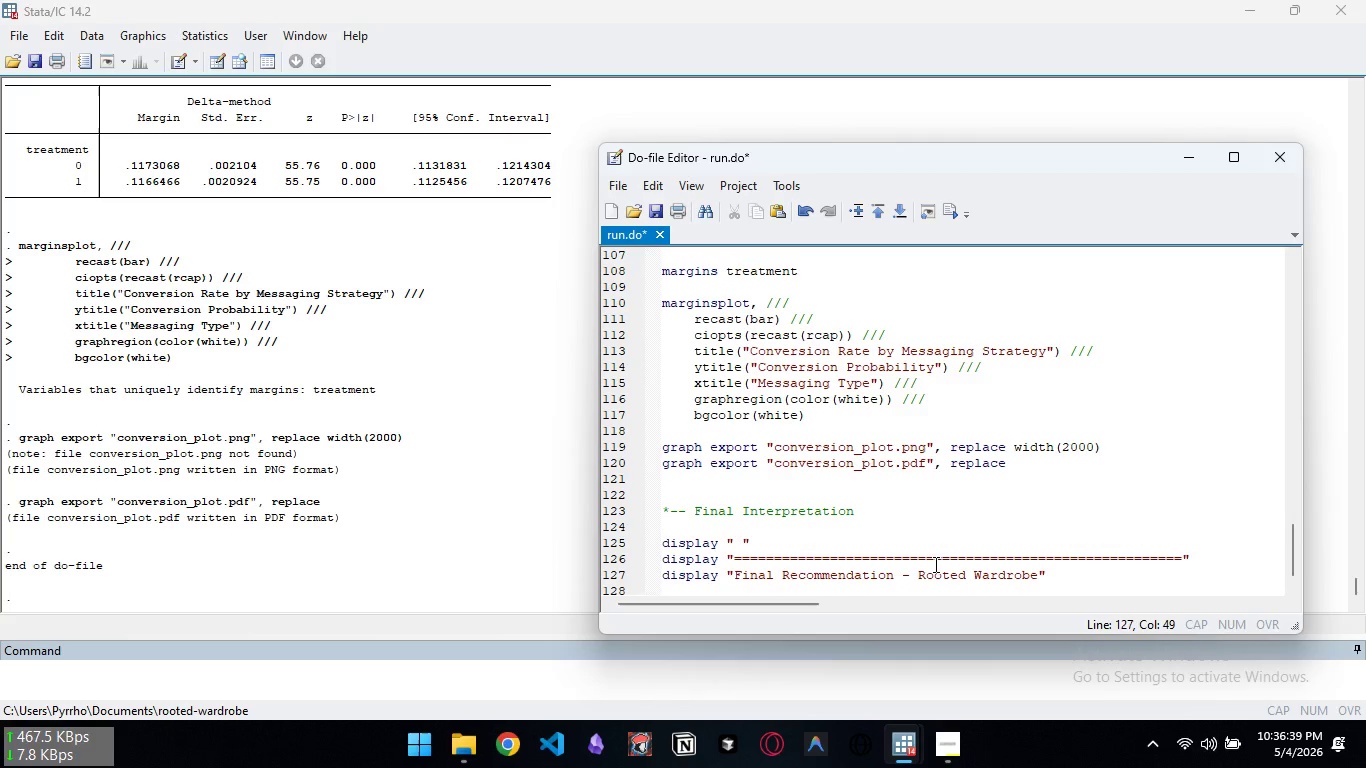 
left_click_drag(start_coordinate=[1192, 559], to_coordinate=[665, 560])
 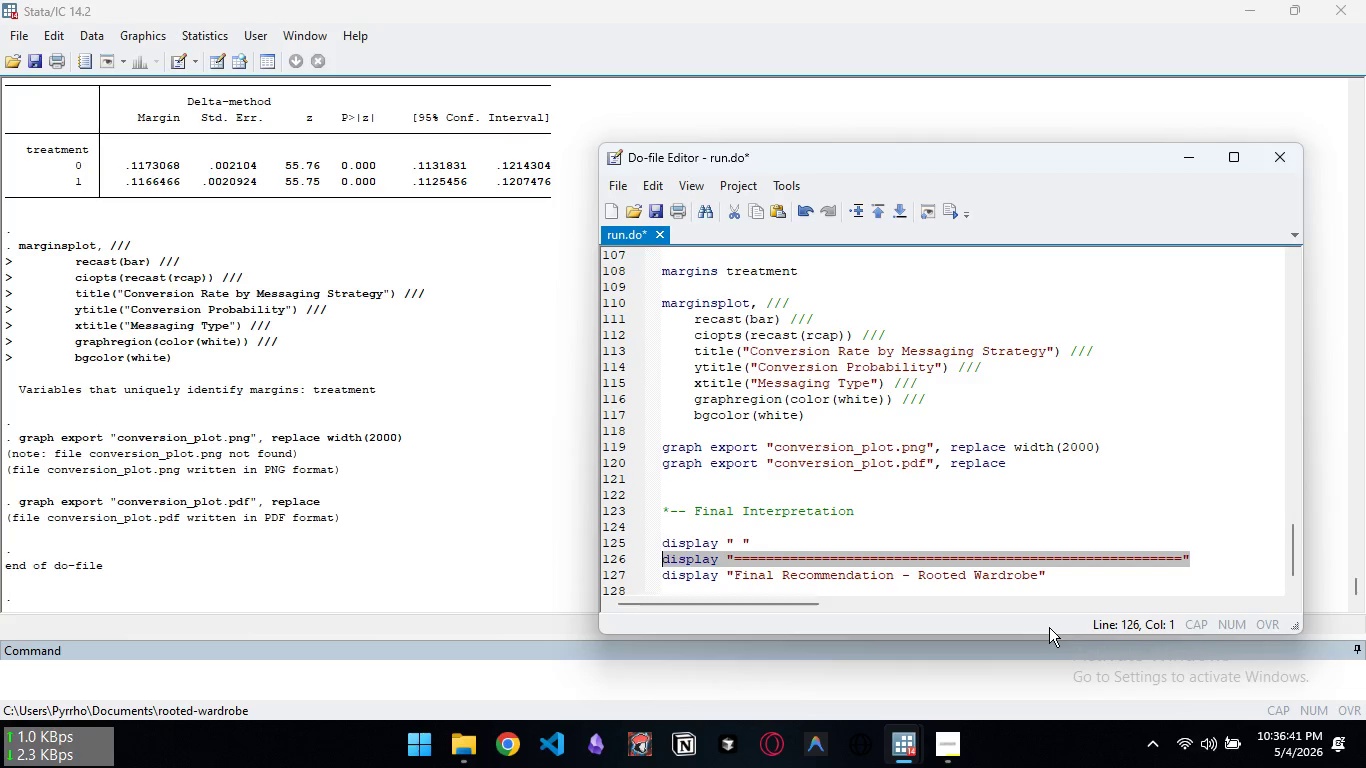 
key(Control+ControlLeft)
 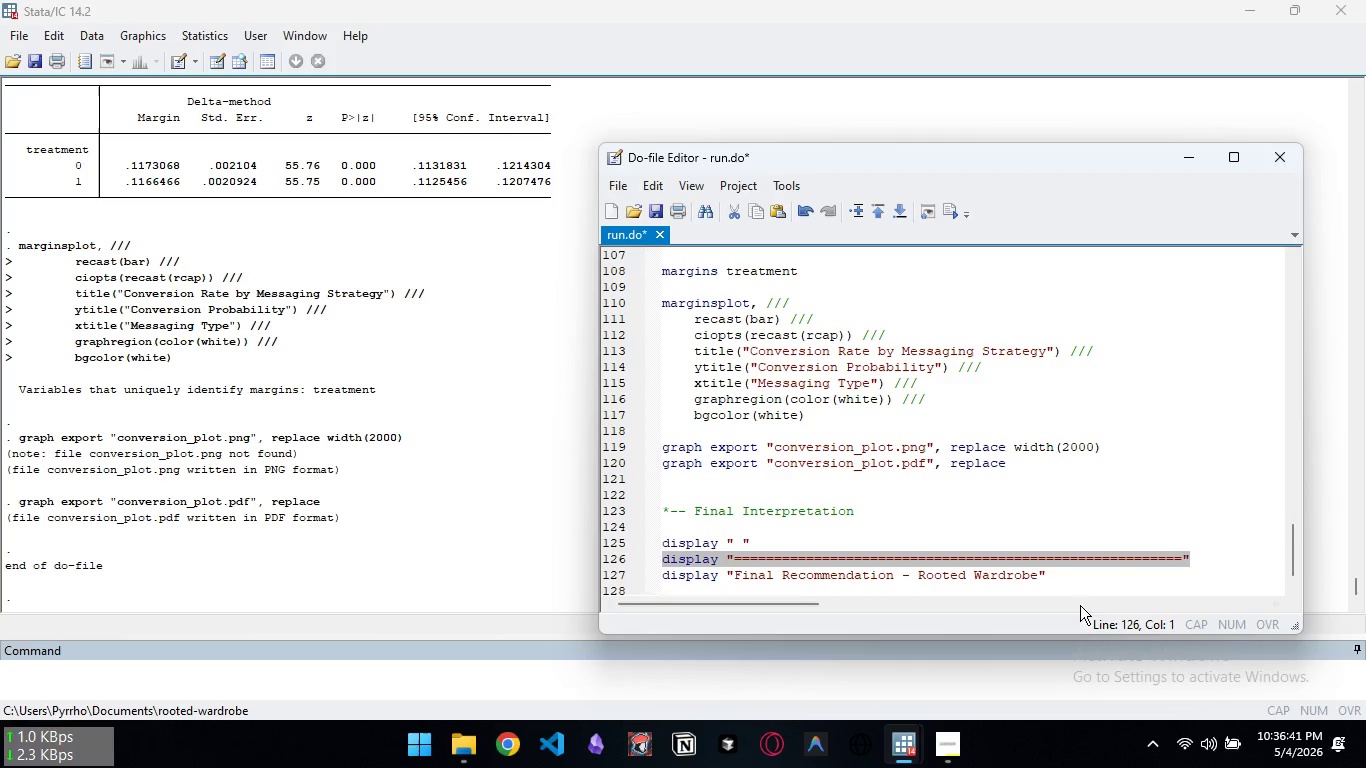 
key(Control+C)
 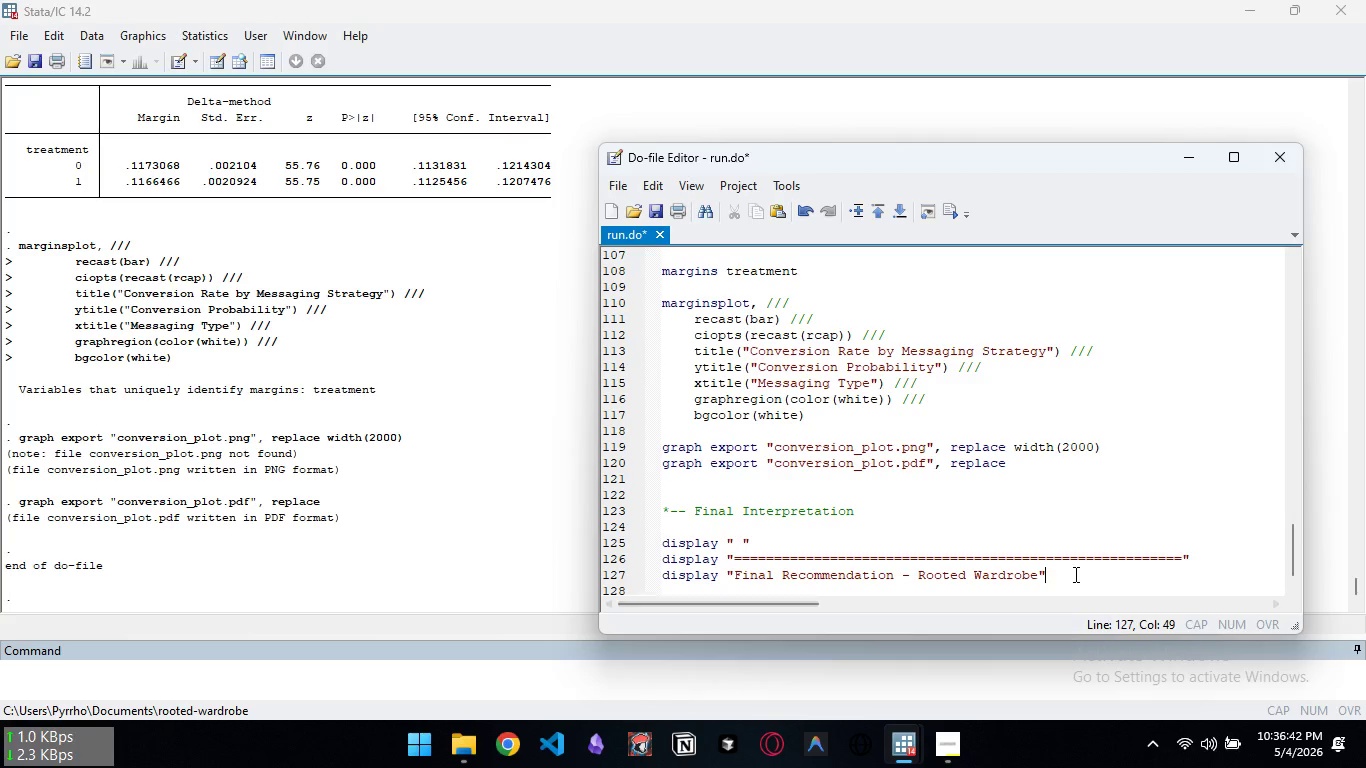 
left_click([1074, 574])
 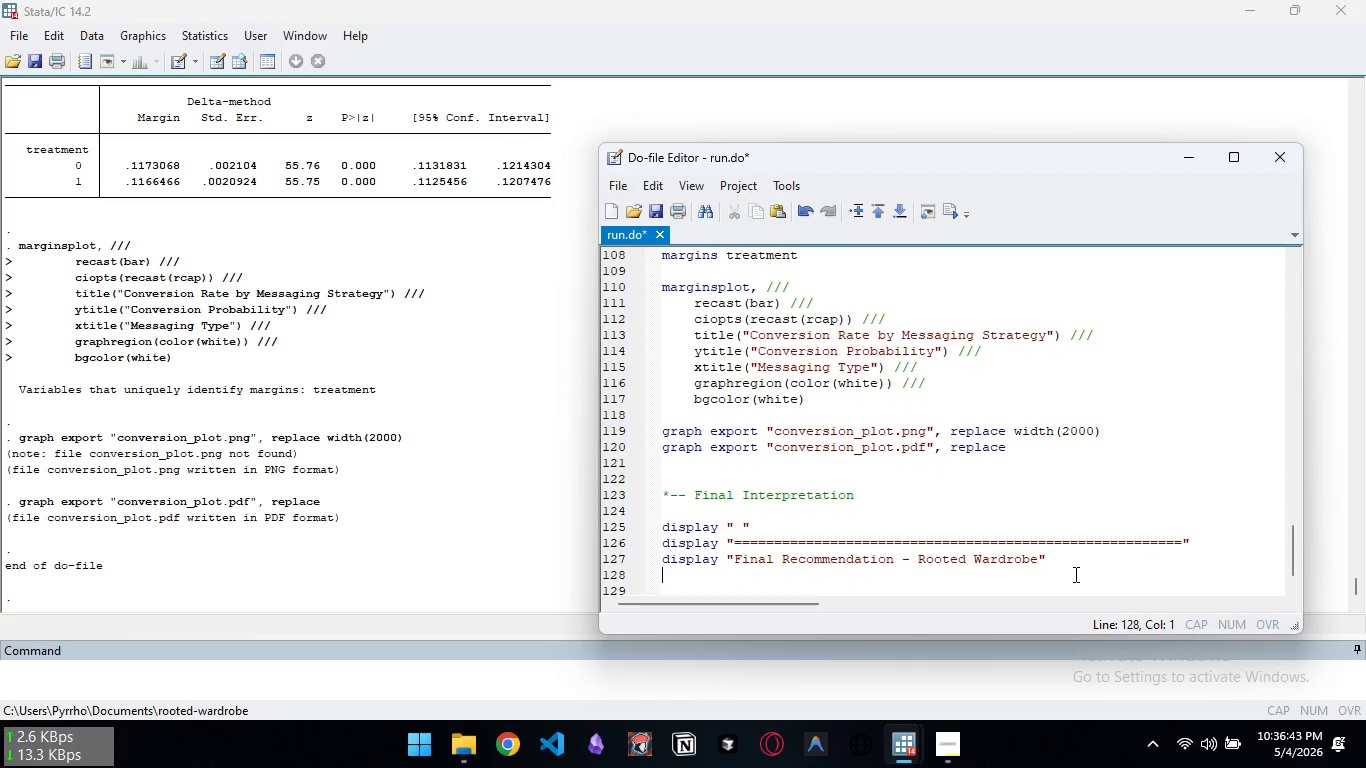 
key(Enter)
 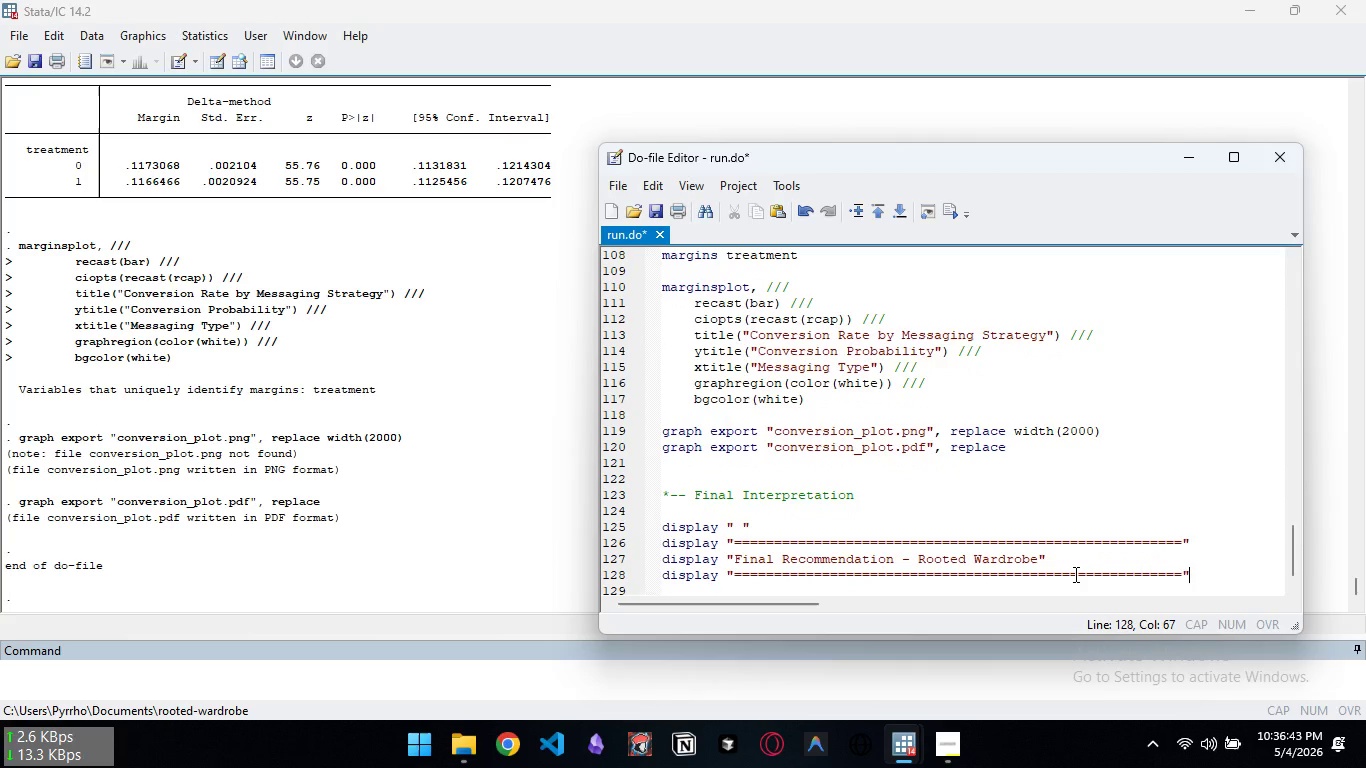 
key(Control+ControlLeft)
 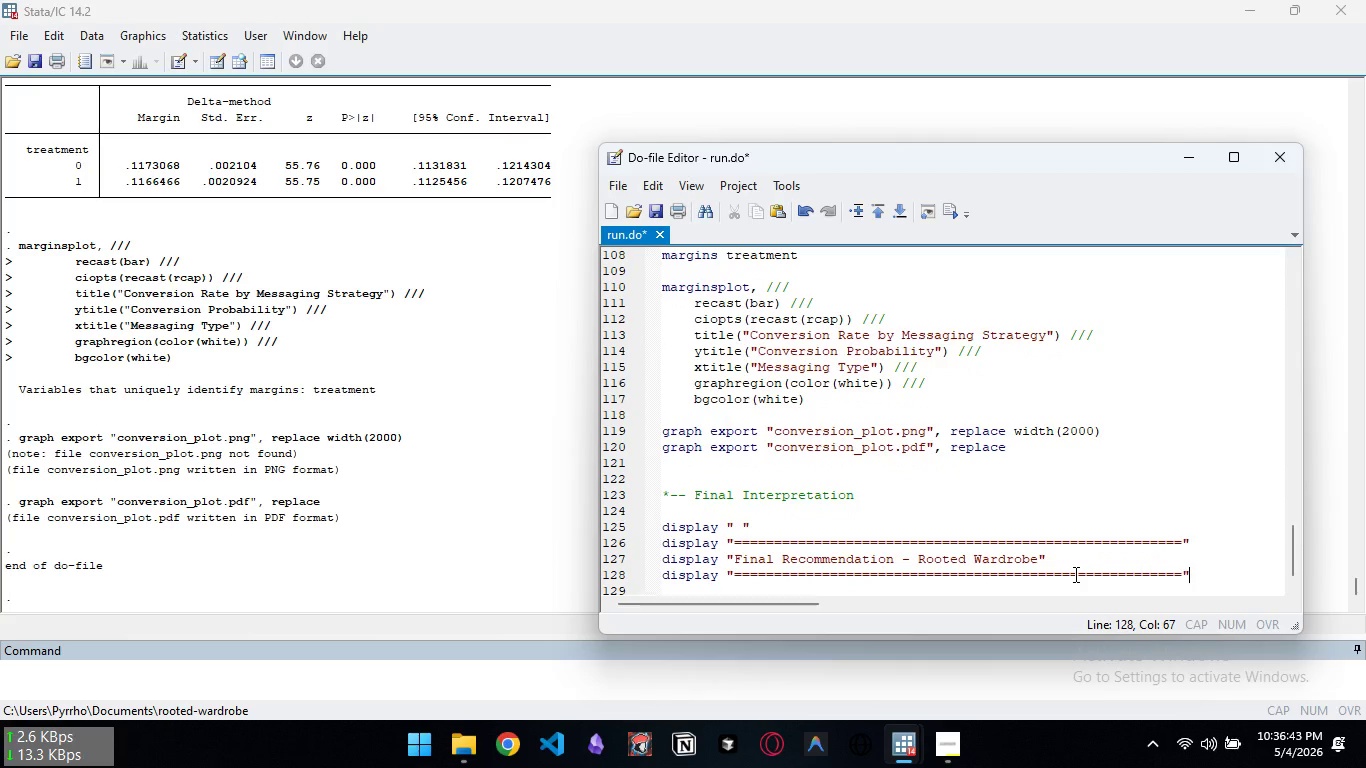 
key(Control+V)
 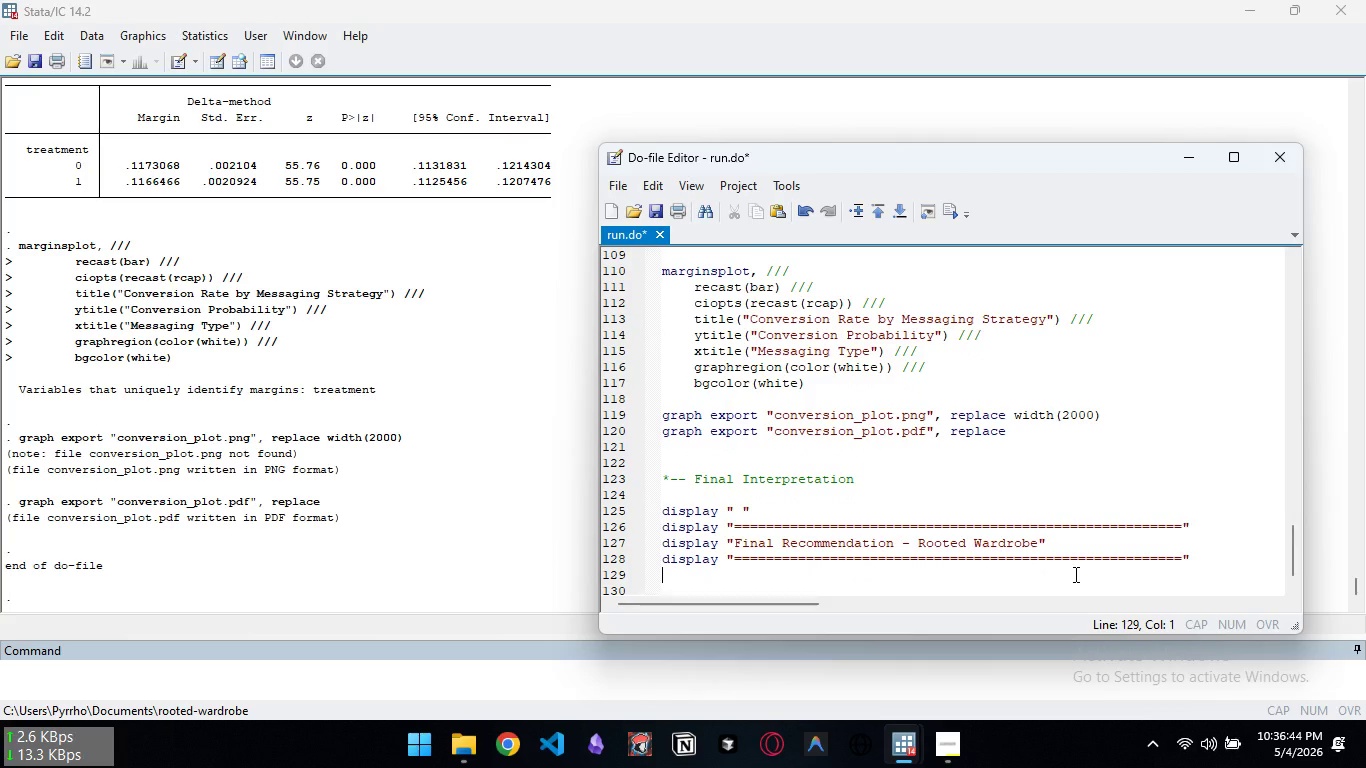 
key(Enter)
 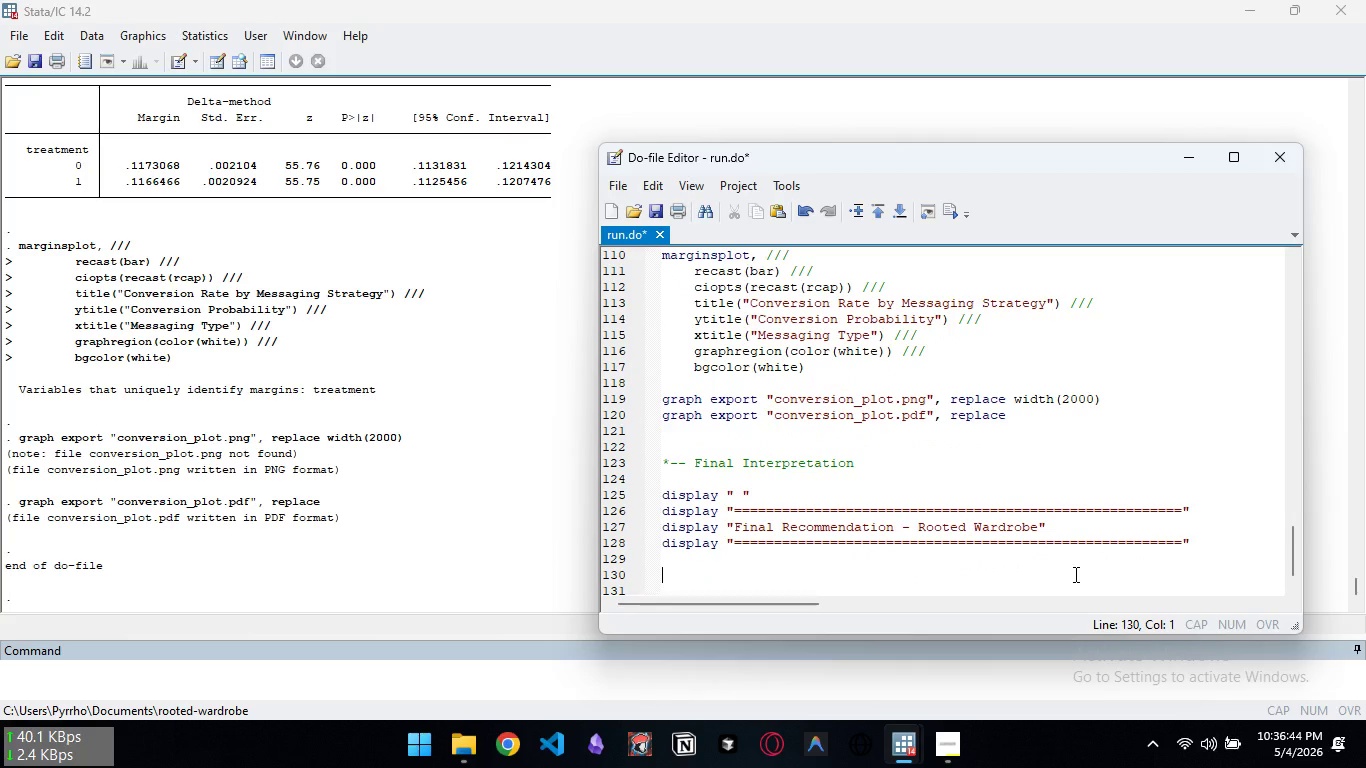 
key(Enter)
 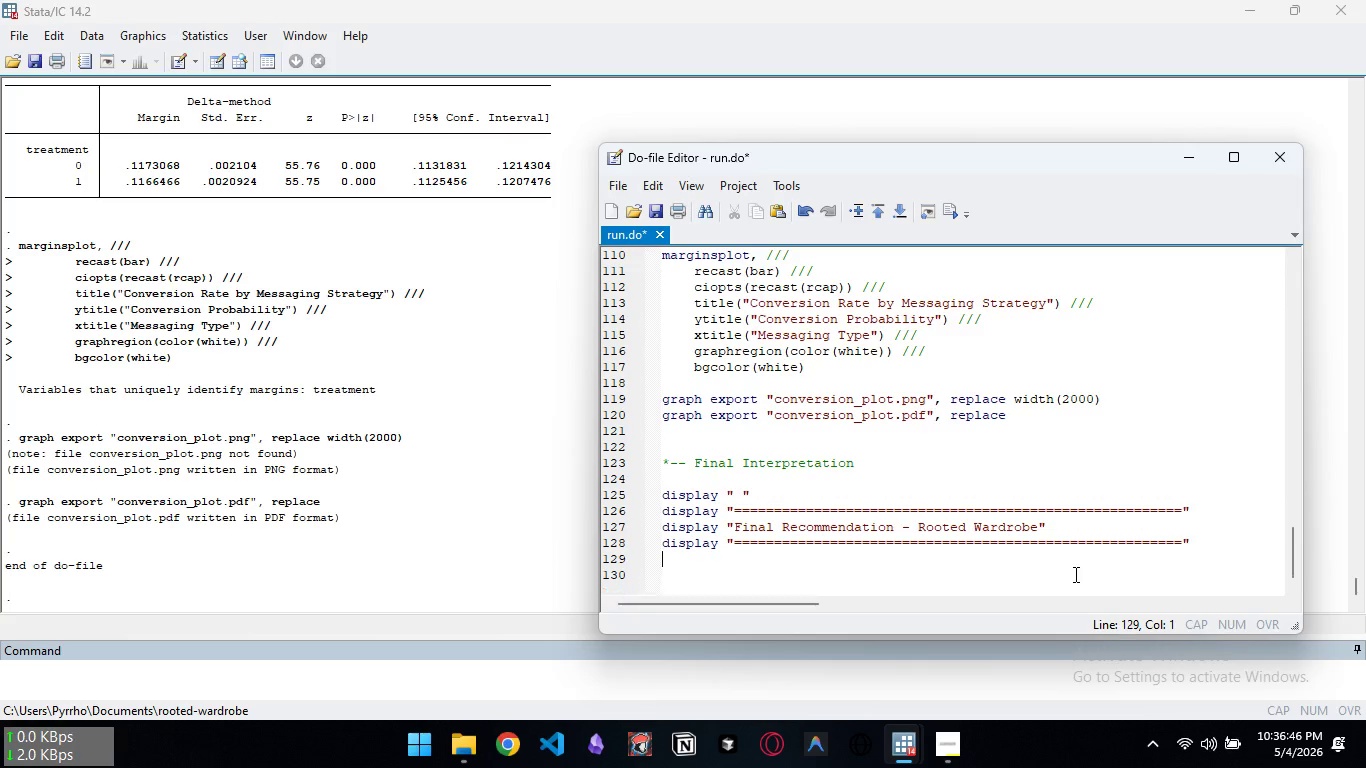 
key(Backspace)
type(display " ')
key(Backspace)
type(")
 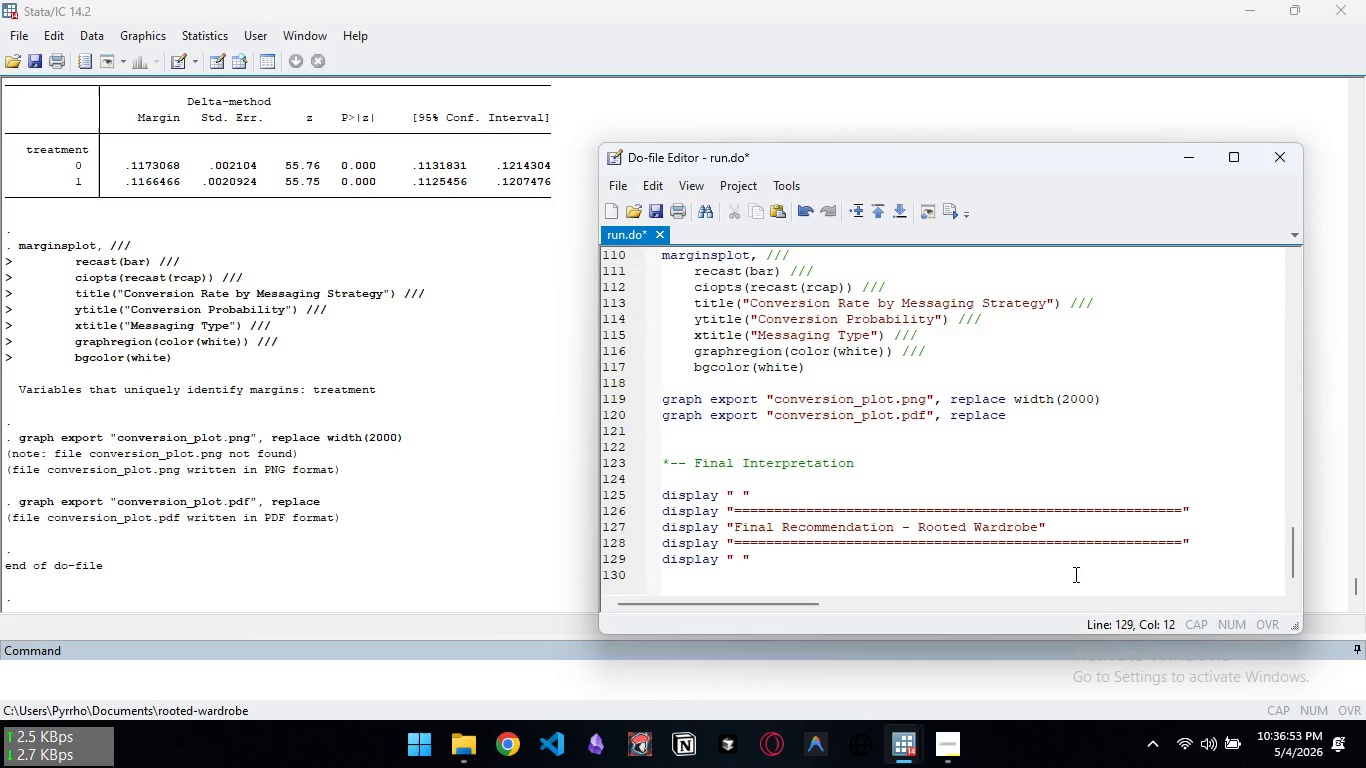 
key(Enter)
 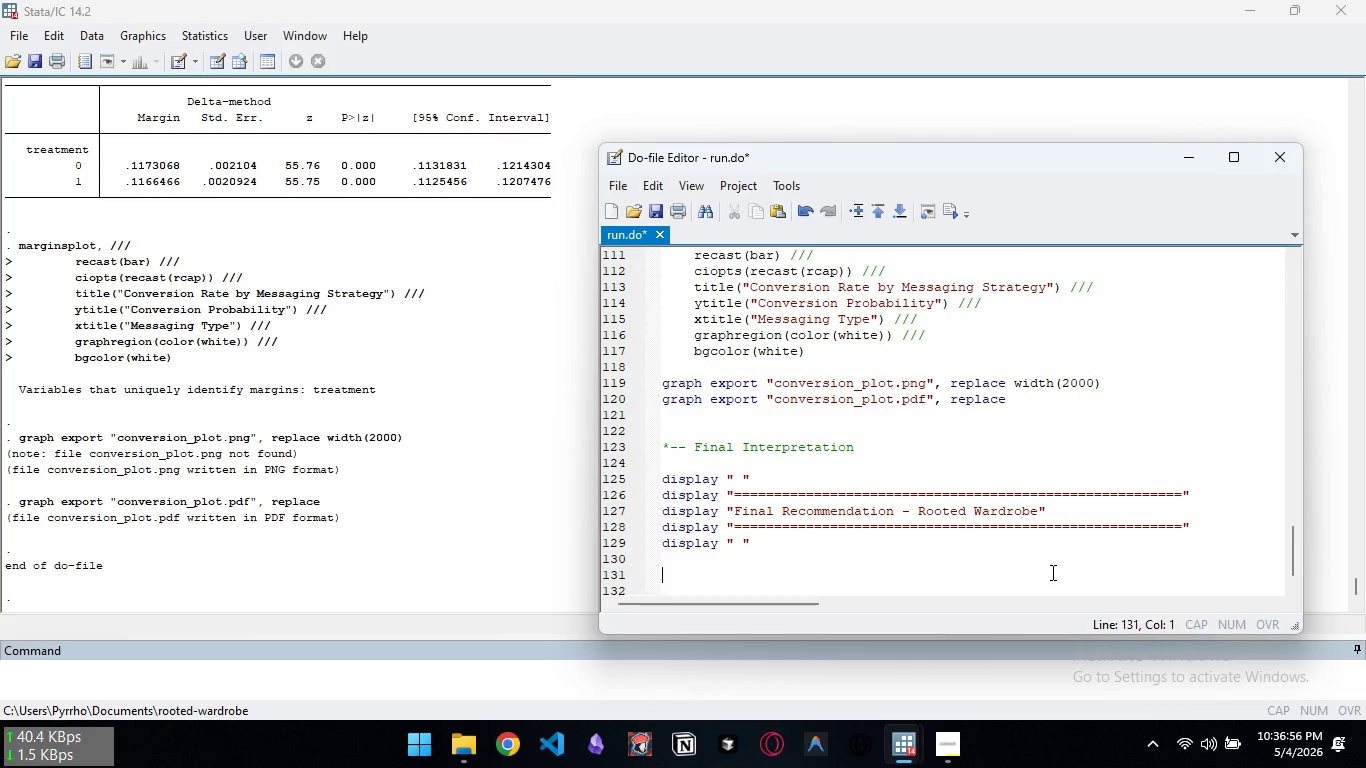 
key(Enter)
 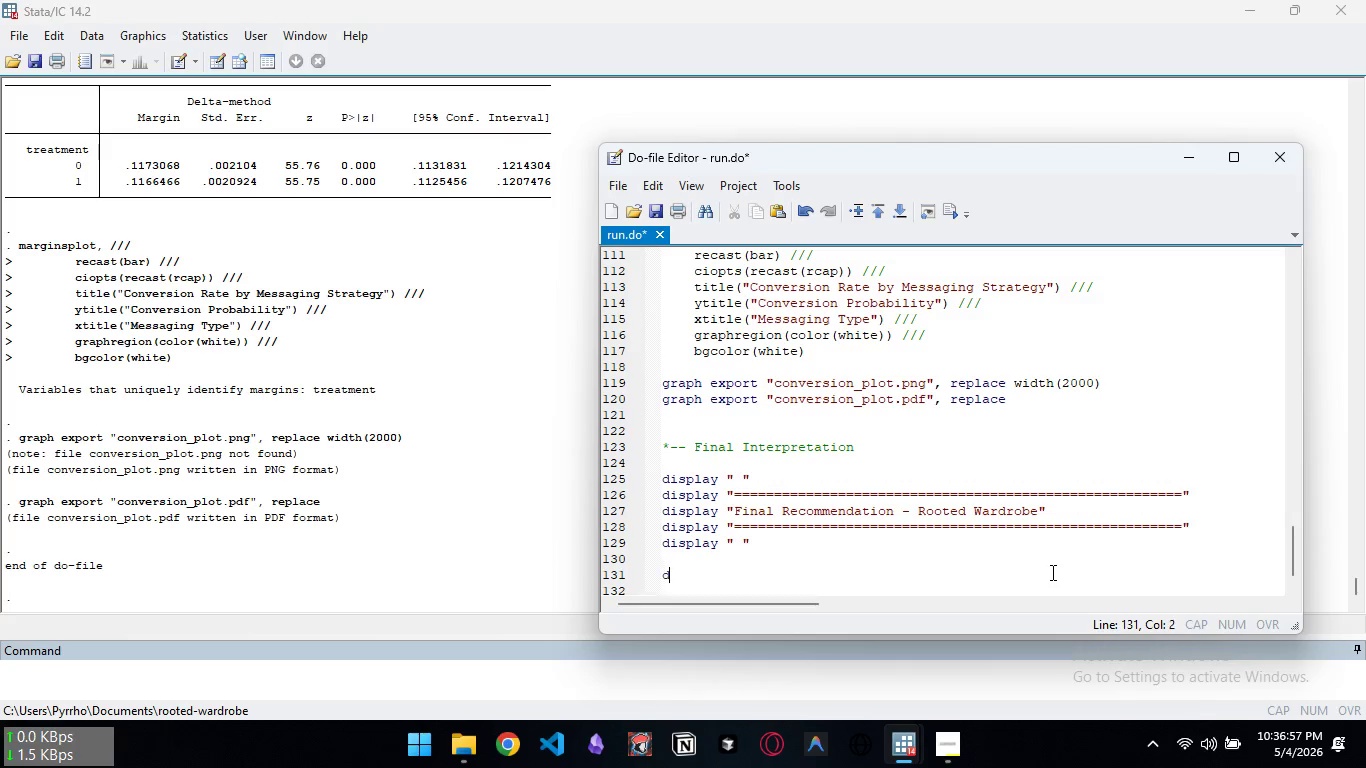 
type(display carb)
 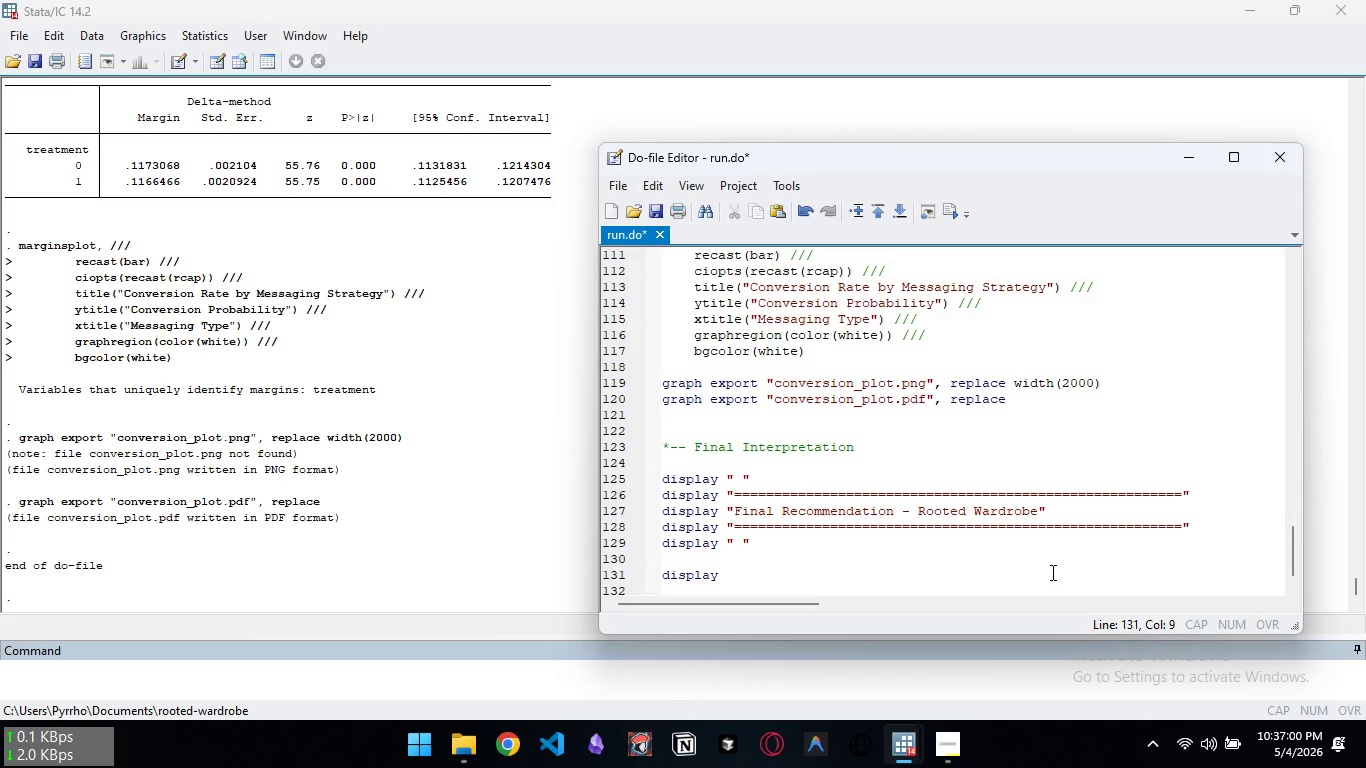 
key(Control+ControlLeft)
 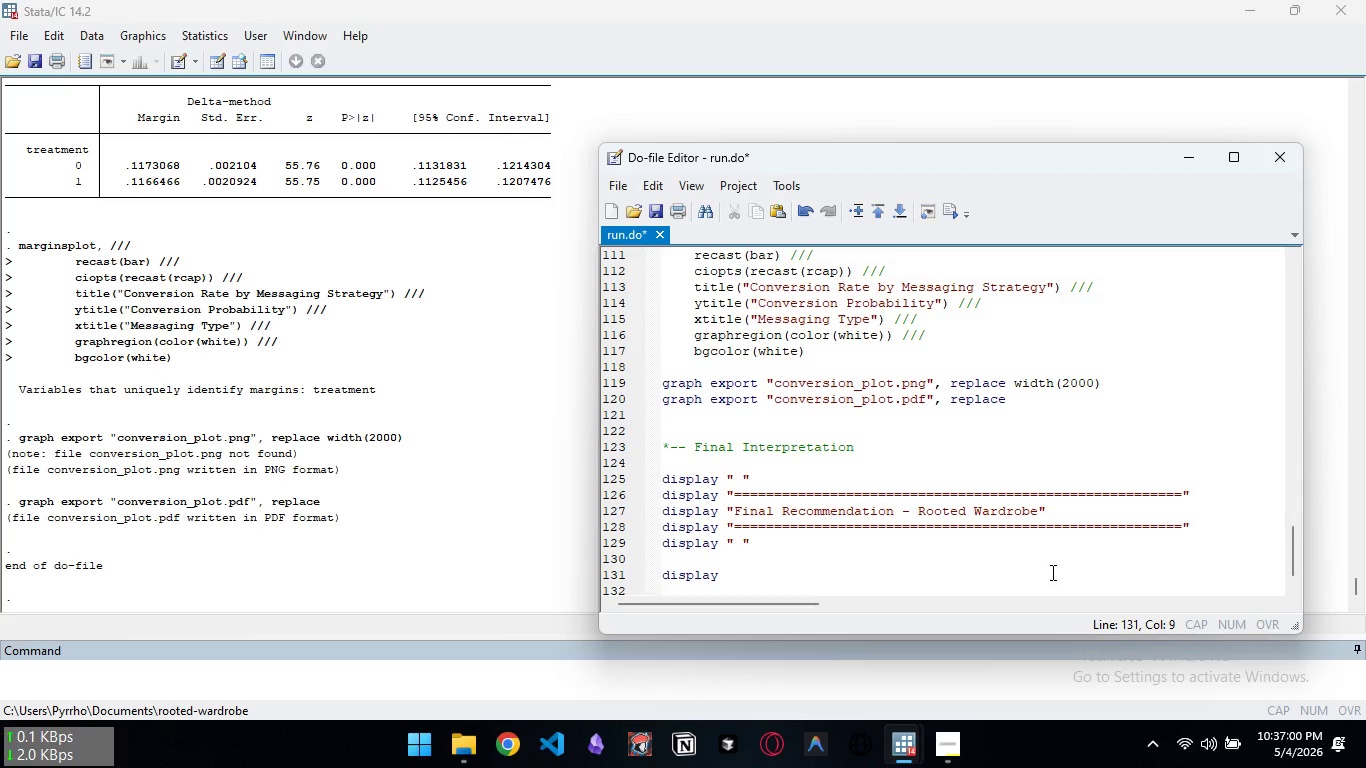 
key(Control+Backspace)
 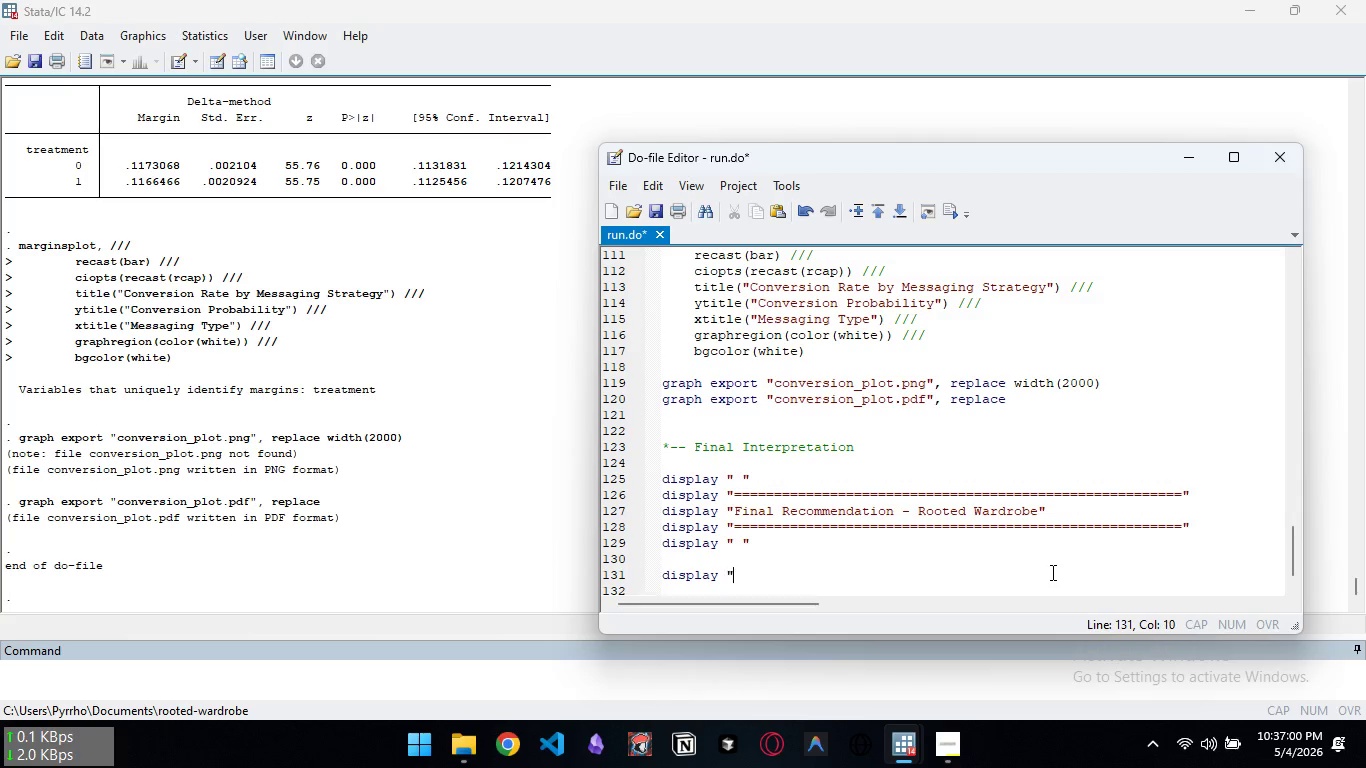 
type("Carbon Messaging Conversion:    " %5.3f `mean_A')
 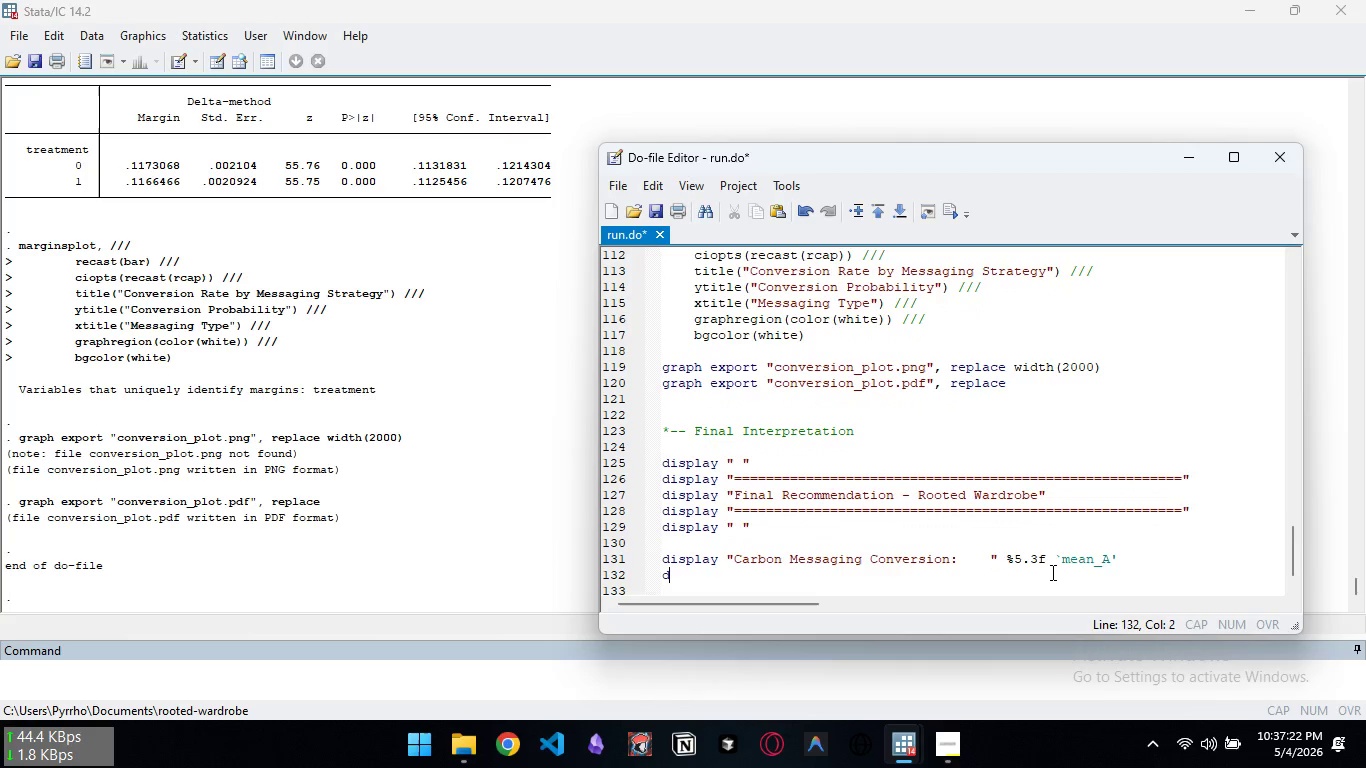 
 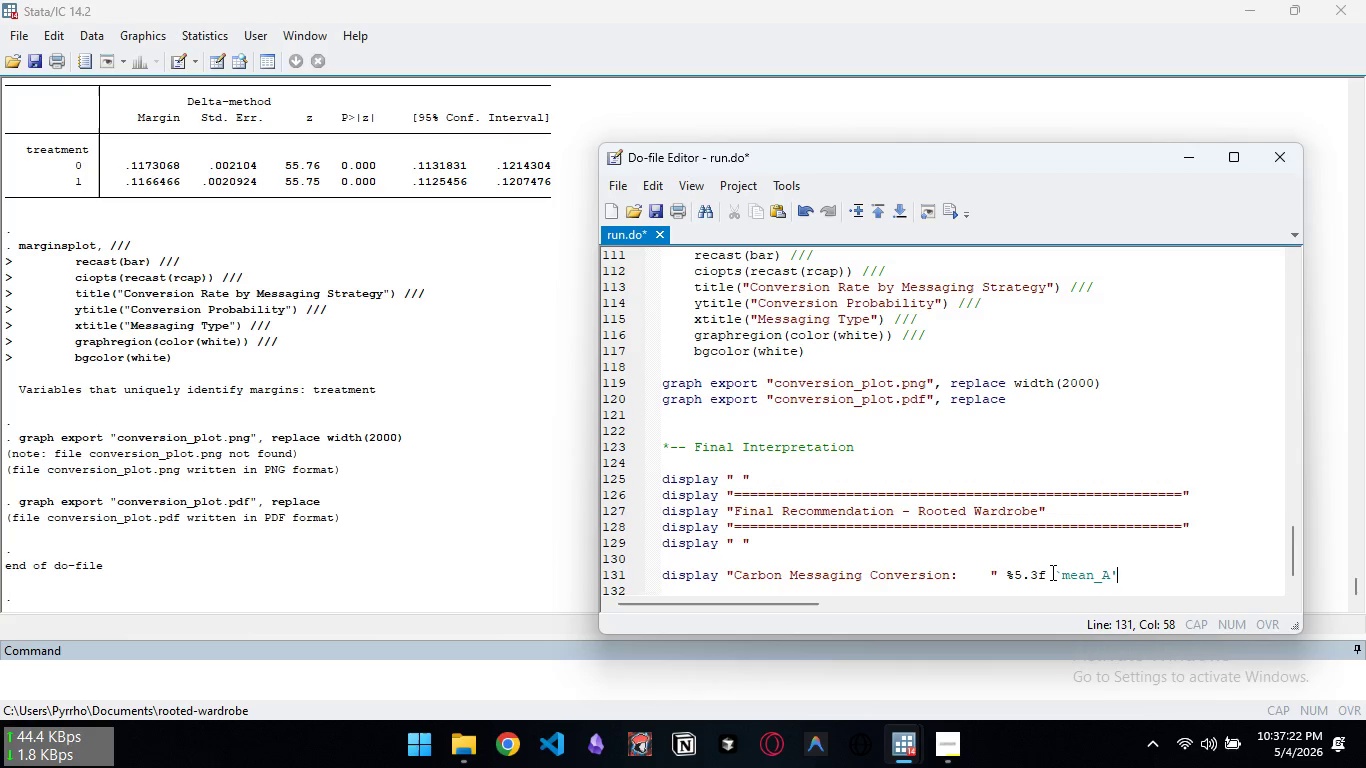 
key(Enter)
 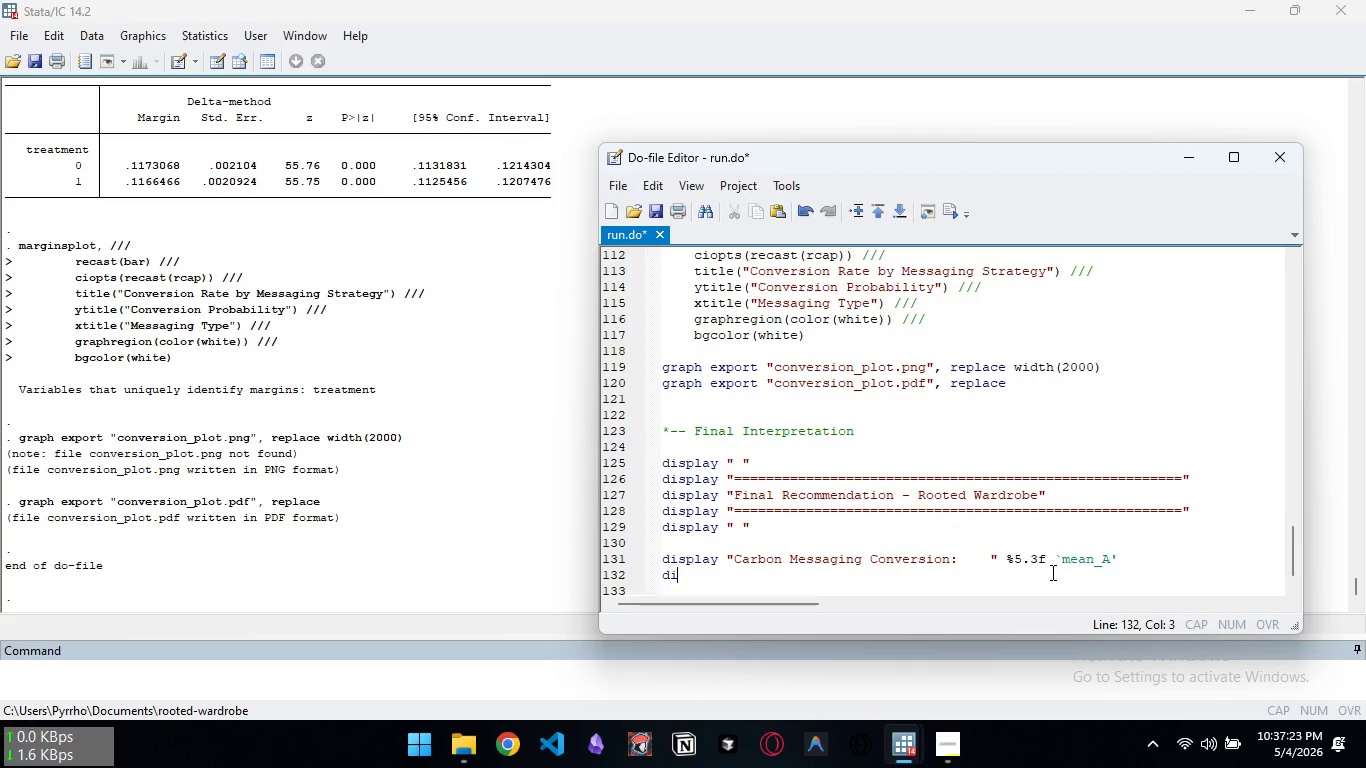 
type(display "Longevity Messaging Conversion:    " %5.3f `mesn)
key(Backspace)
key(Backspace)
type(an_B')
 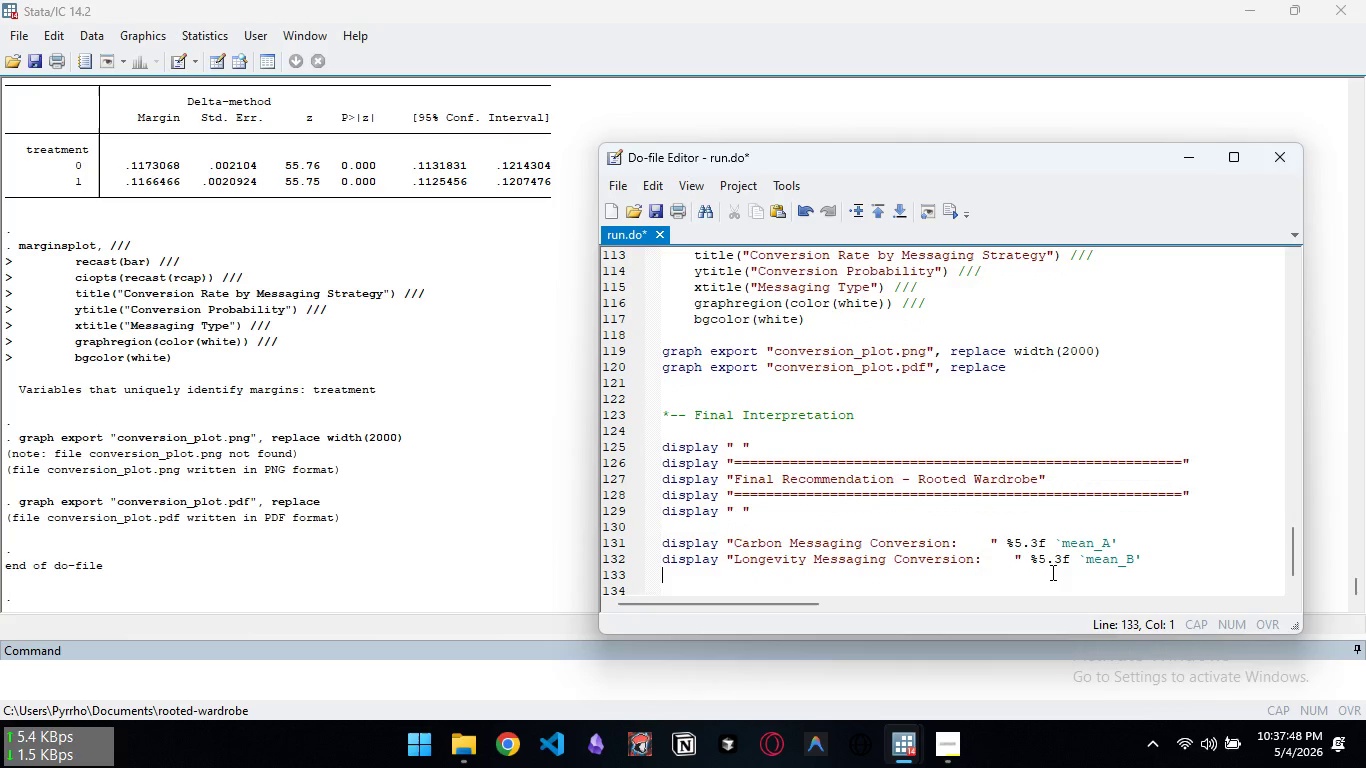 
 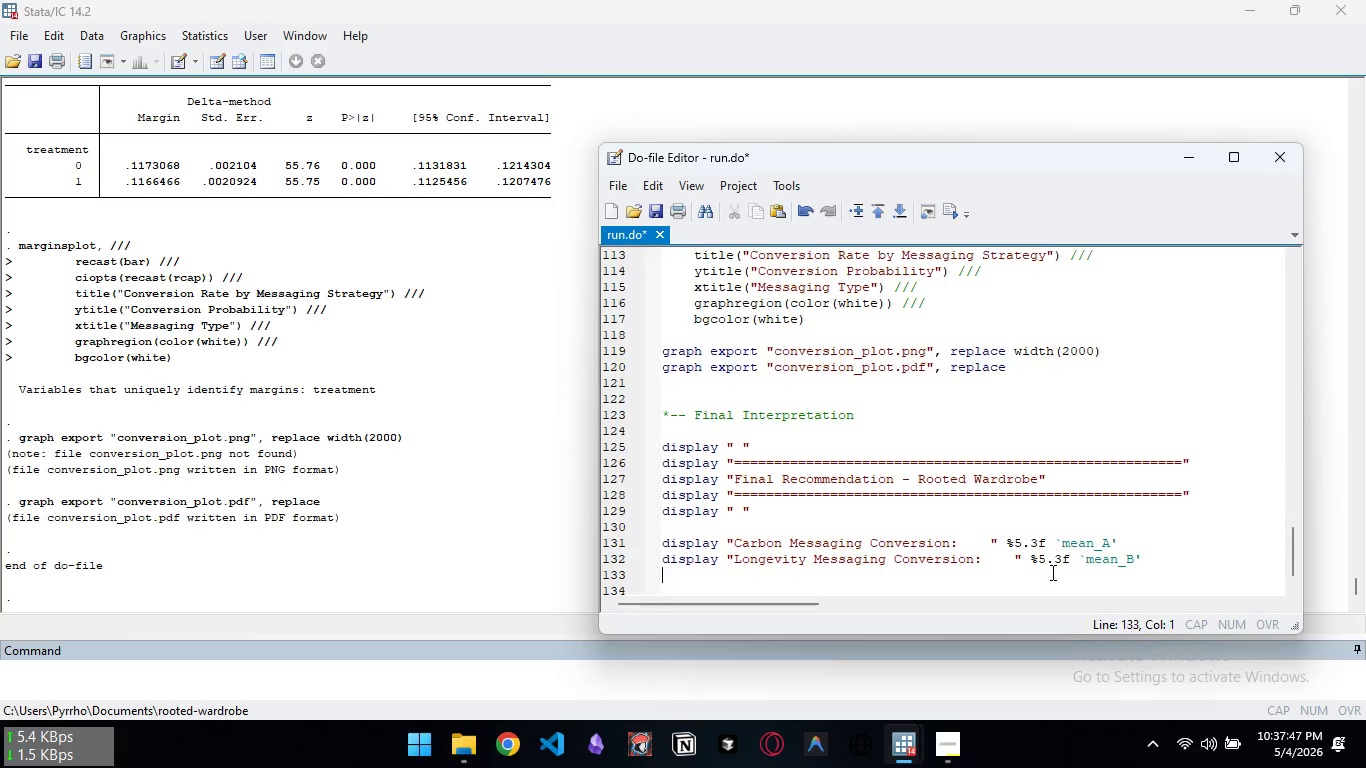 
key(Enter)
 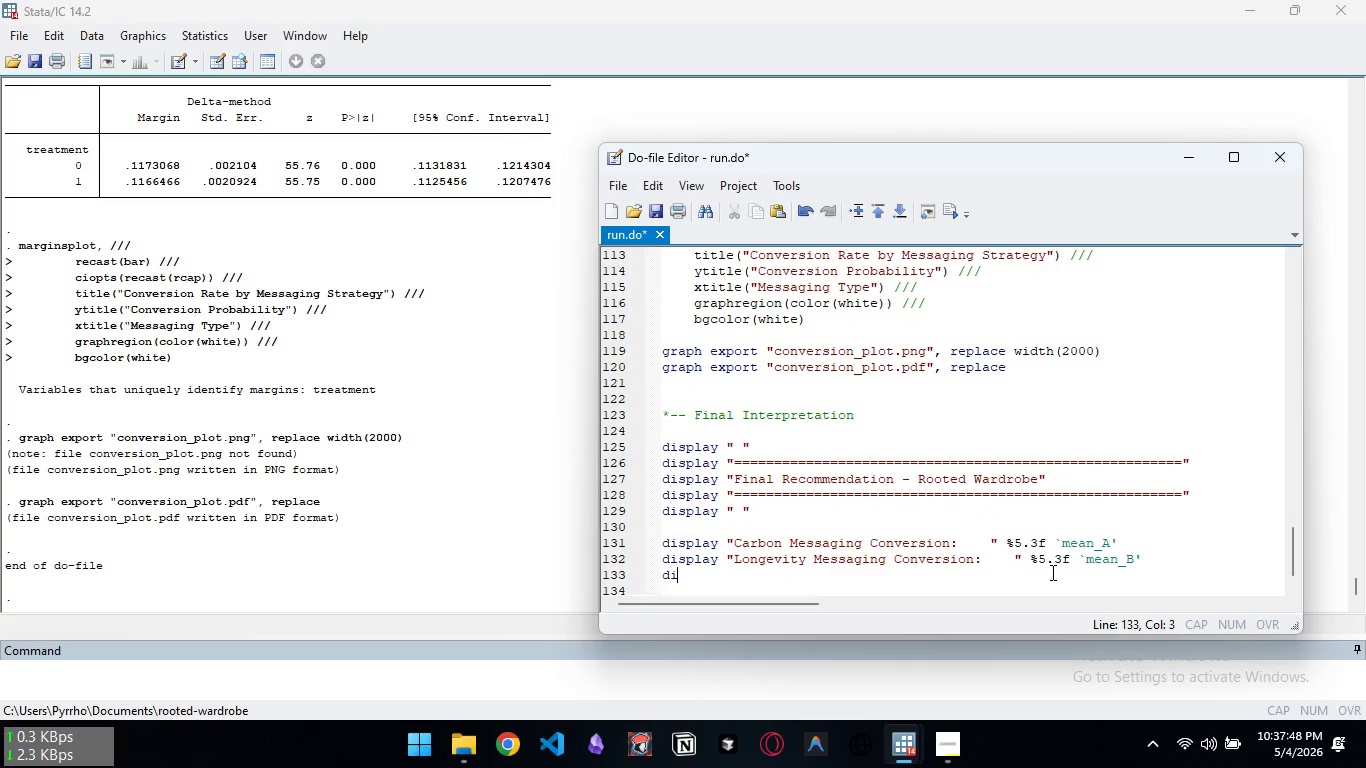 
type(display "Estimated Left)
key(Backspace)
key(Backspace)
key(Backspace)
type(ift: " )
 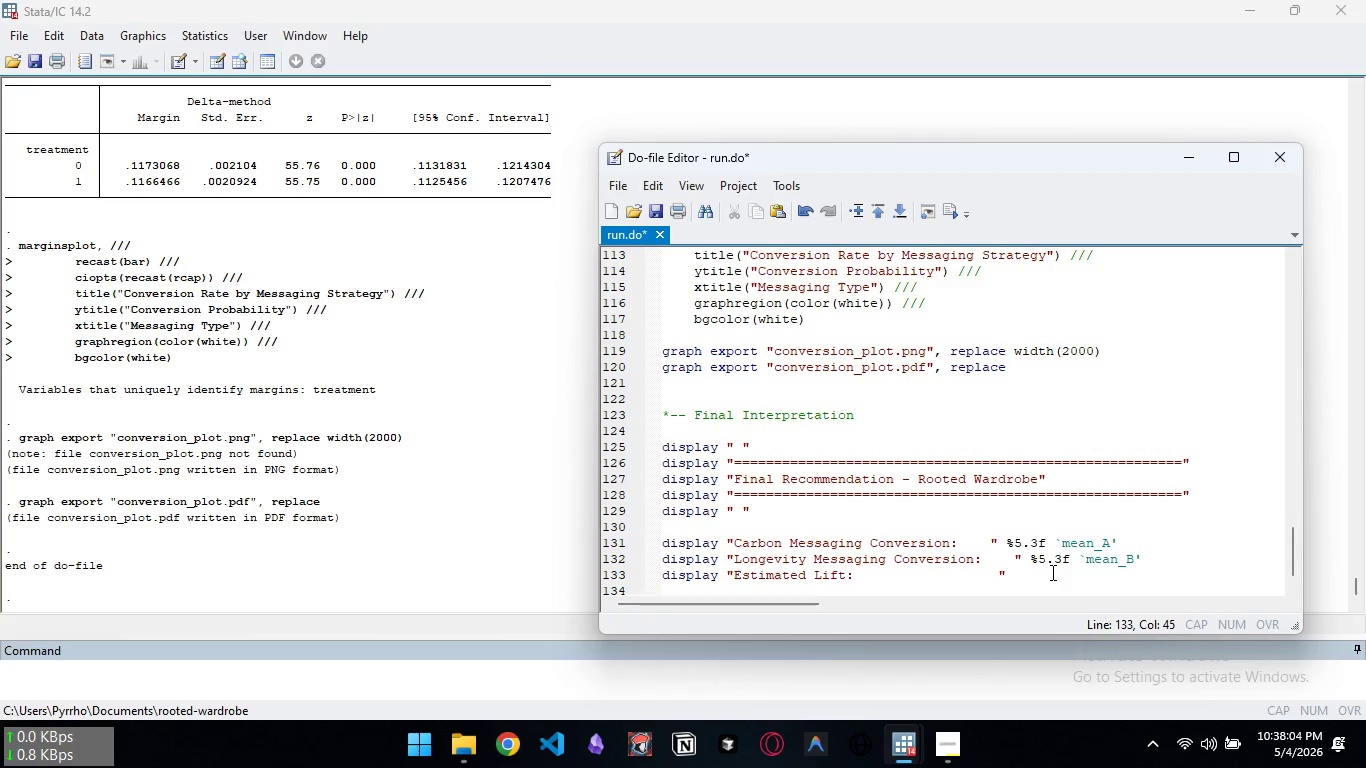 
hold_key(key=ShiftLeft, duration=1.5)
 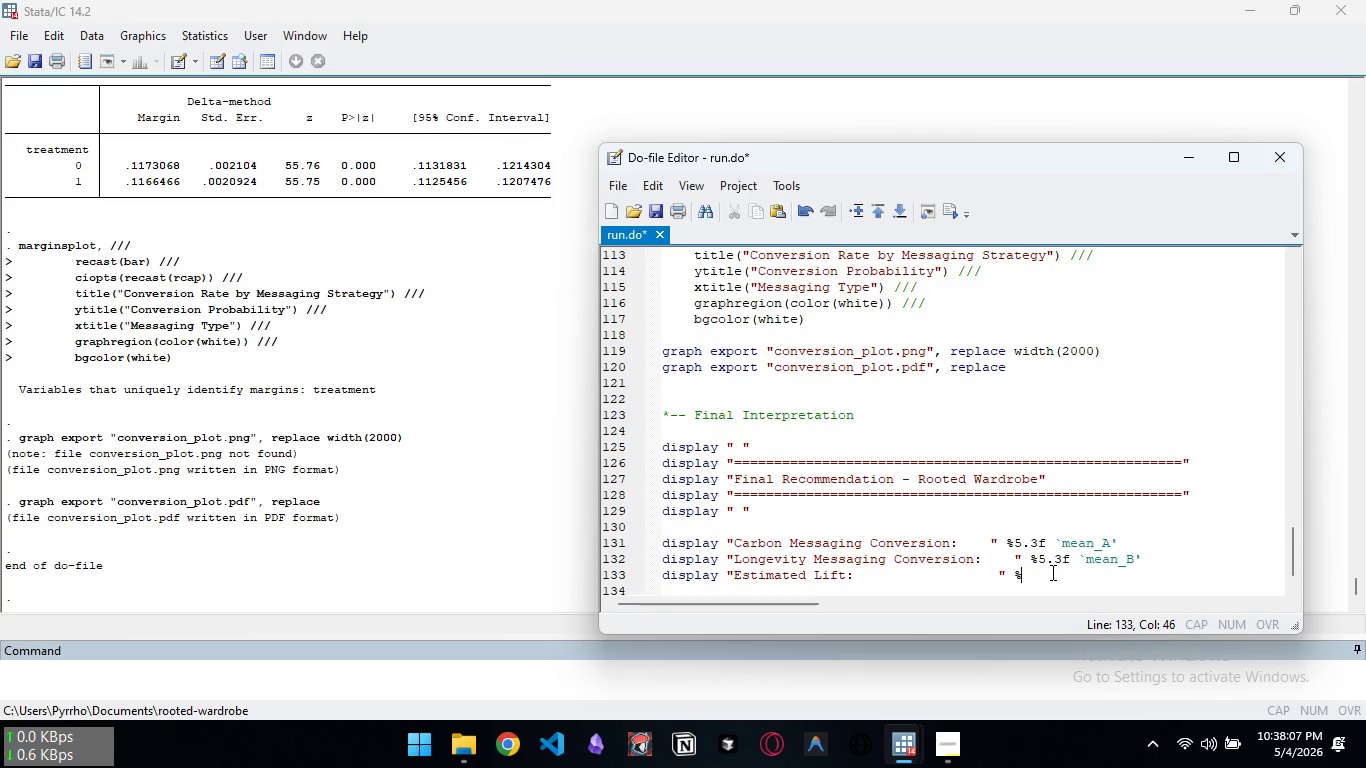 
key(Shift+5)
 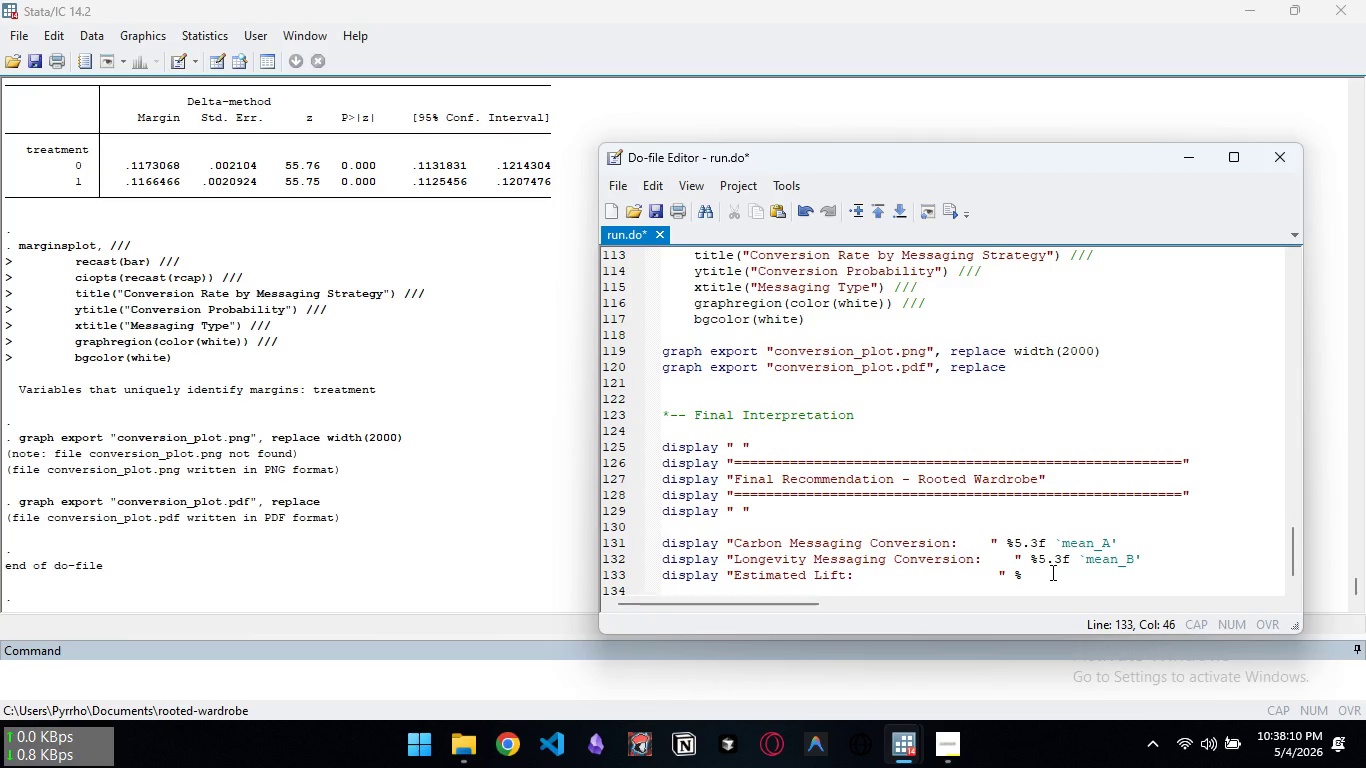 
type(5.3f (`mean_A' - `mean_B'))
 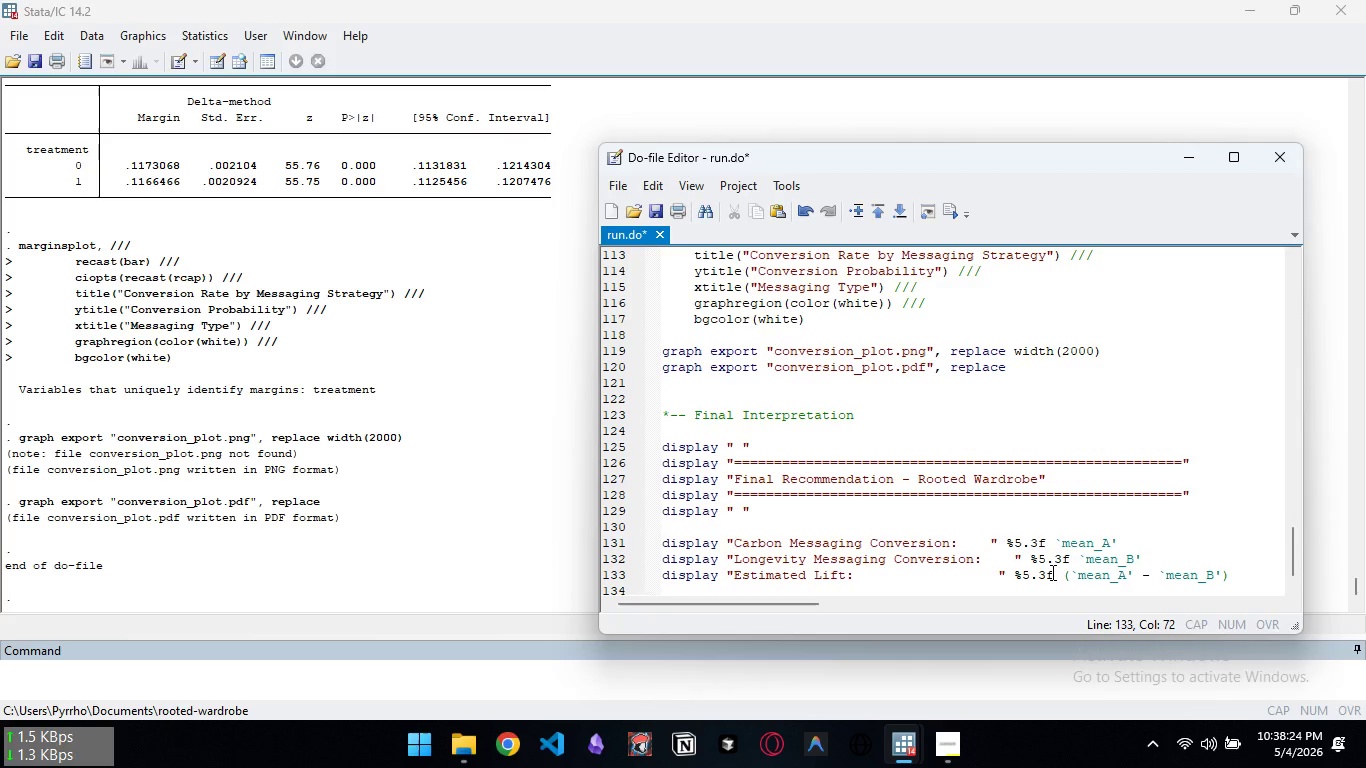 
key(Enter)
 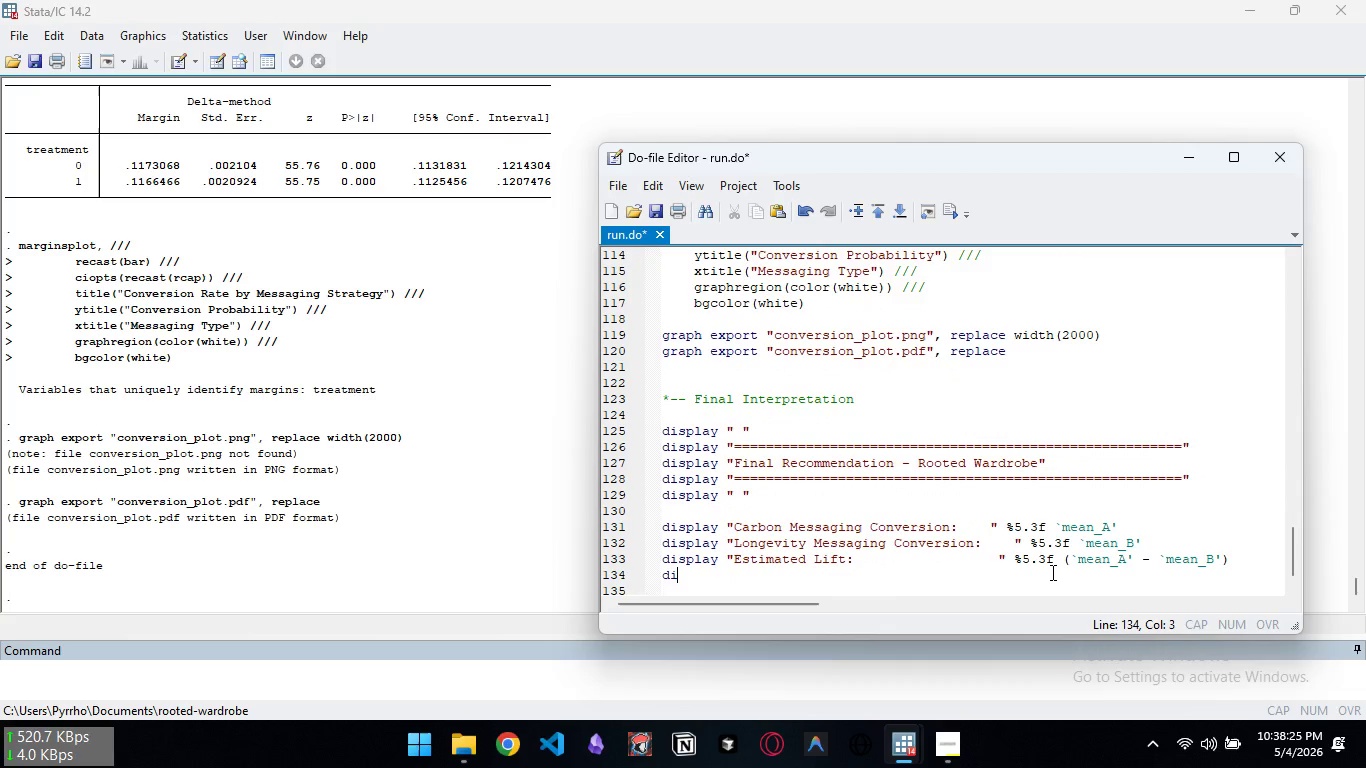 
type(display "p-values)
key(Backspace)
 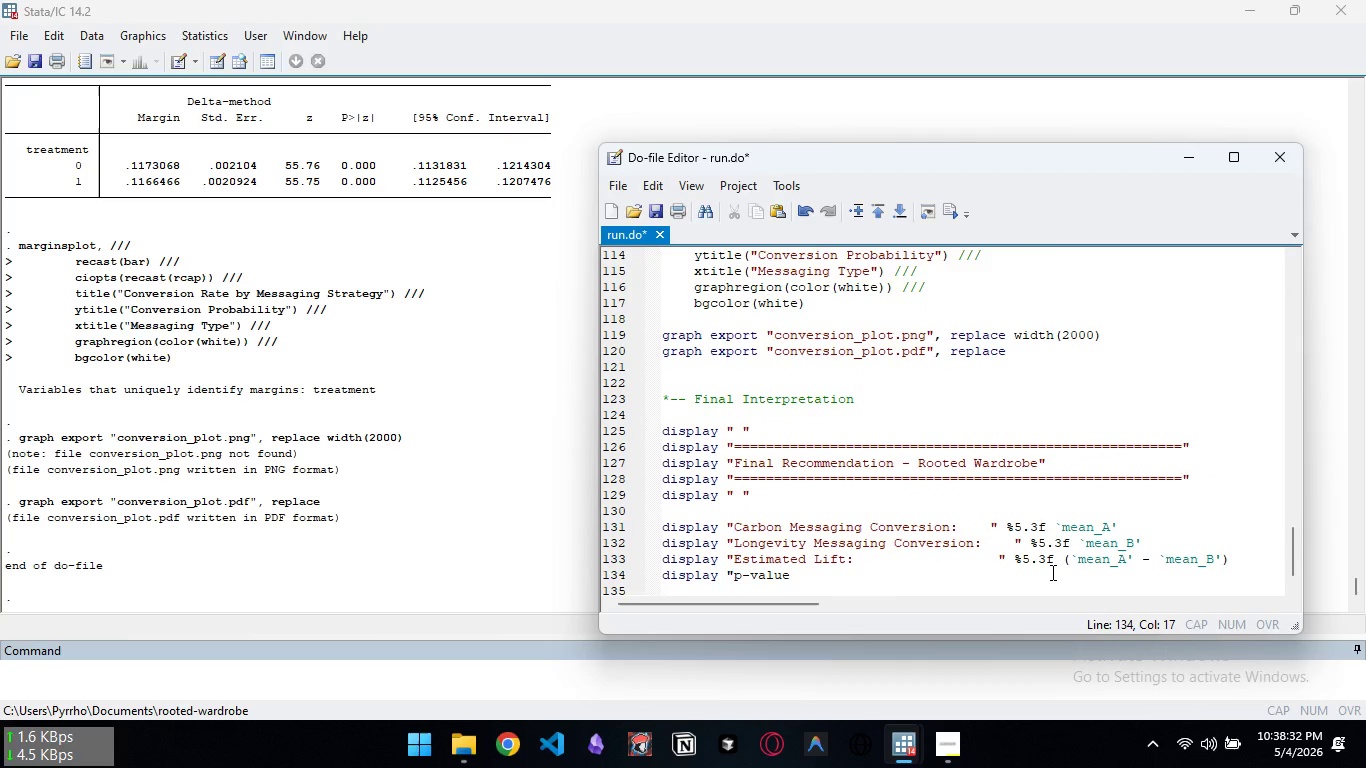 
hold_key(key=Space, duration=1.01)
 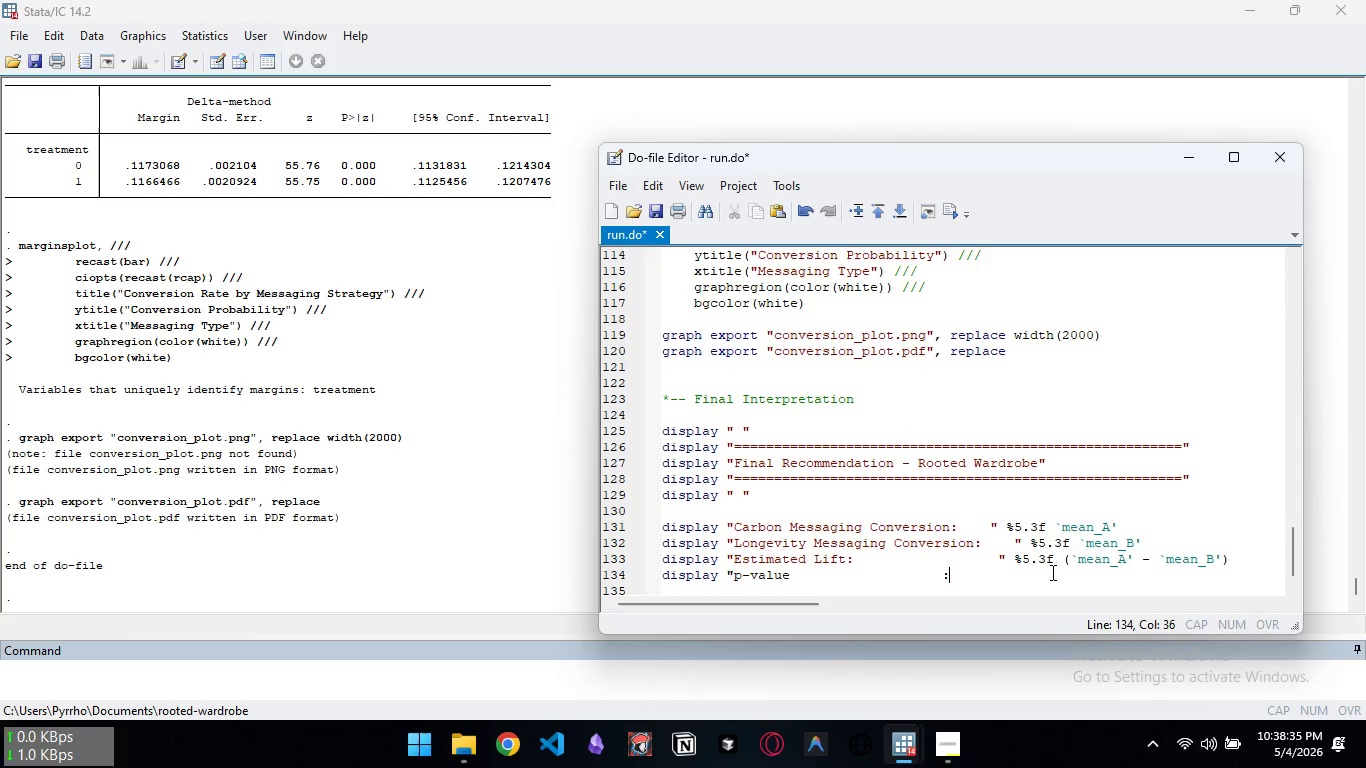 
type( : )
key(Backspace)
key(Backspace)
type(" %5)
key(Backspace)
type(6.4f `p_val')
 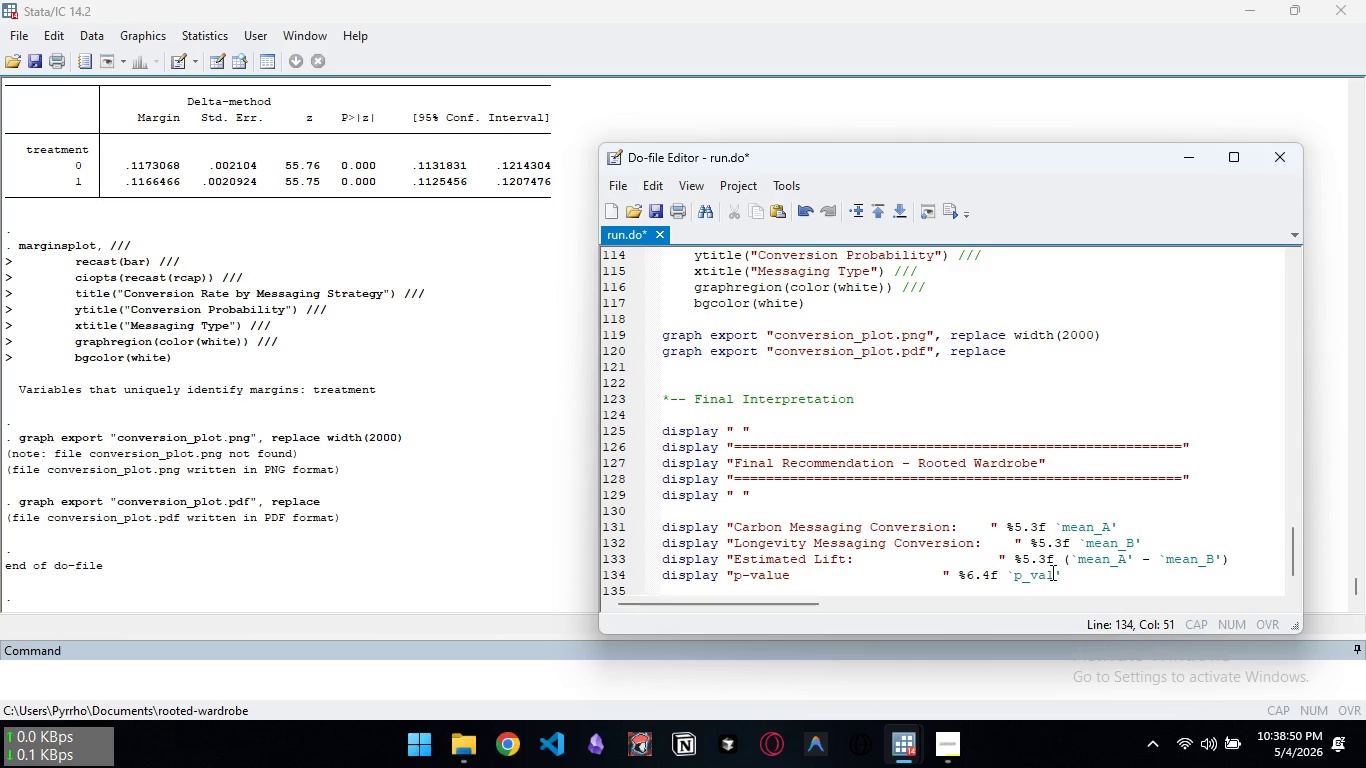 
wait(6.22)
 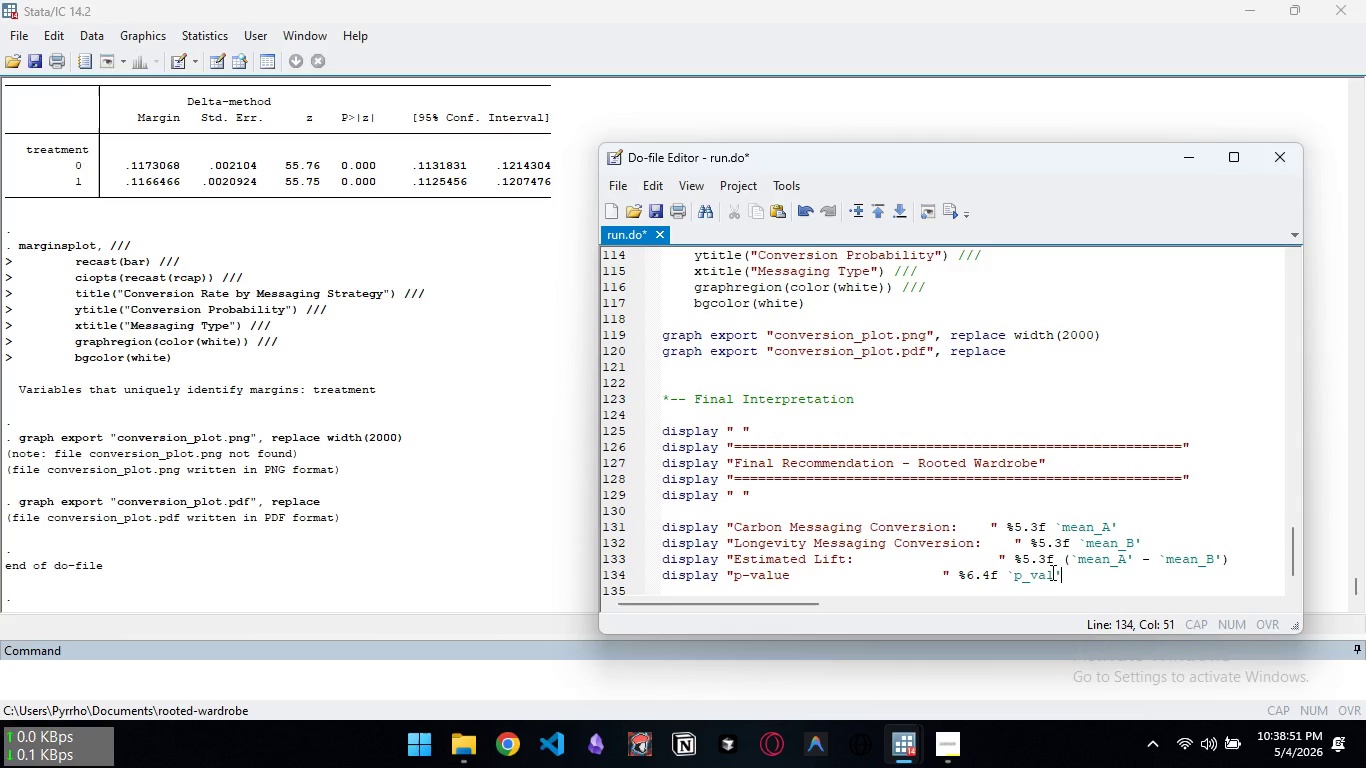 
key(Enter)
 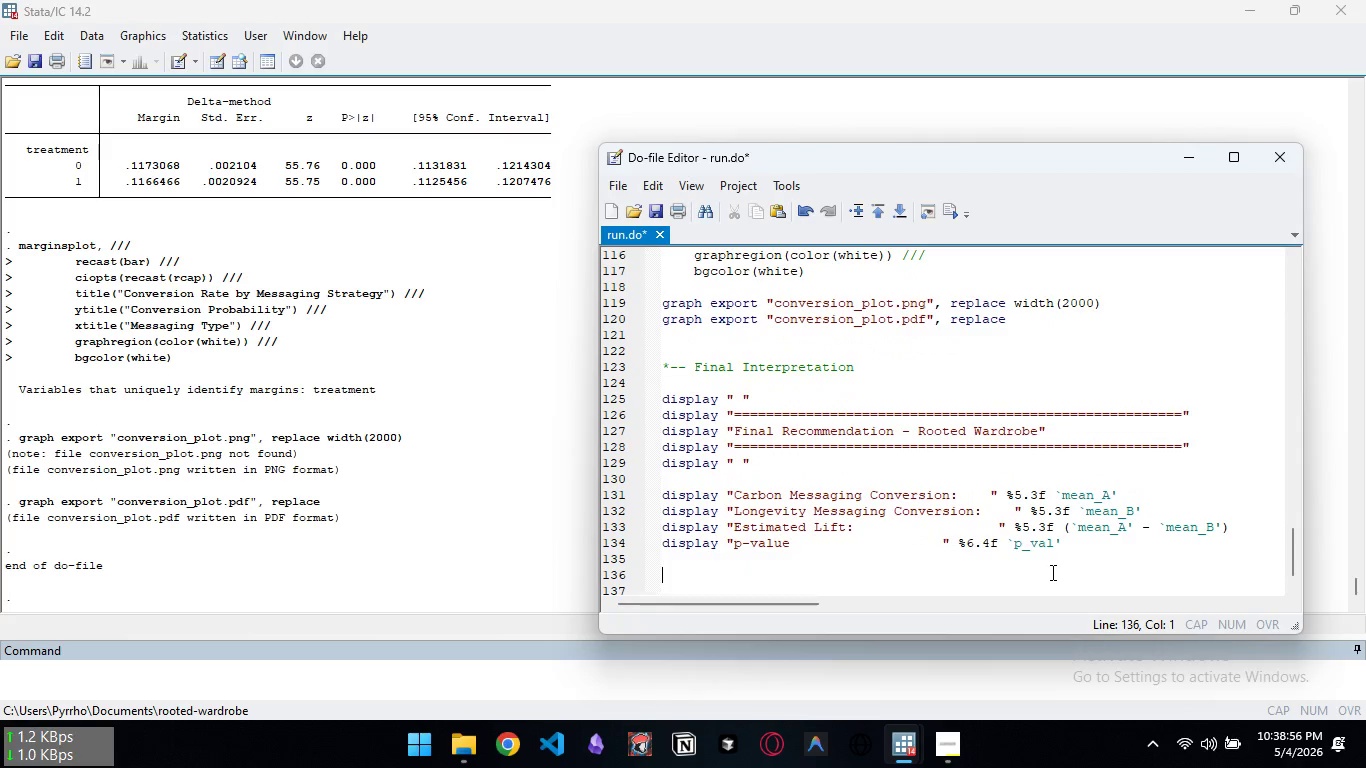 
key(Enter)
 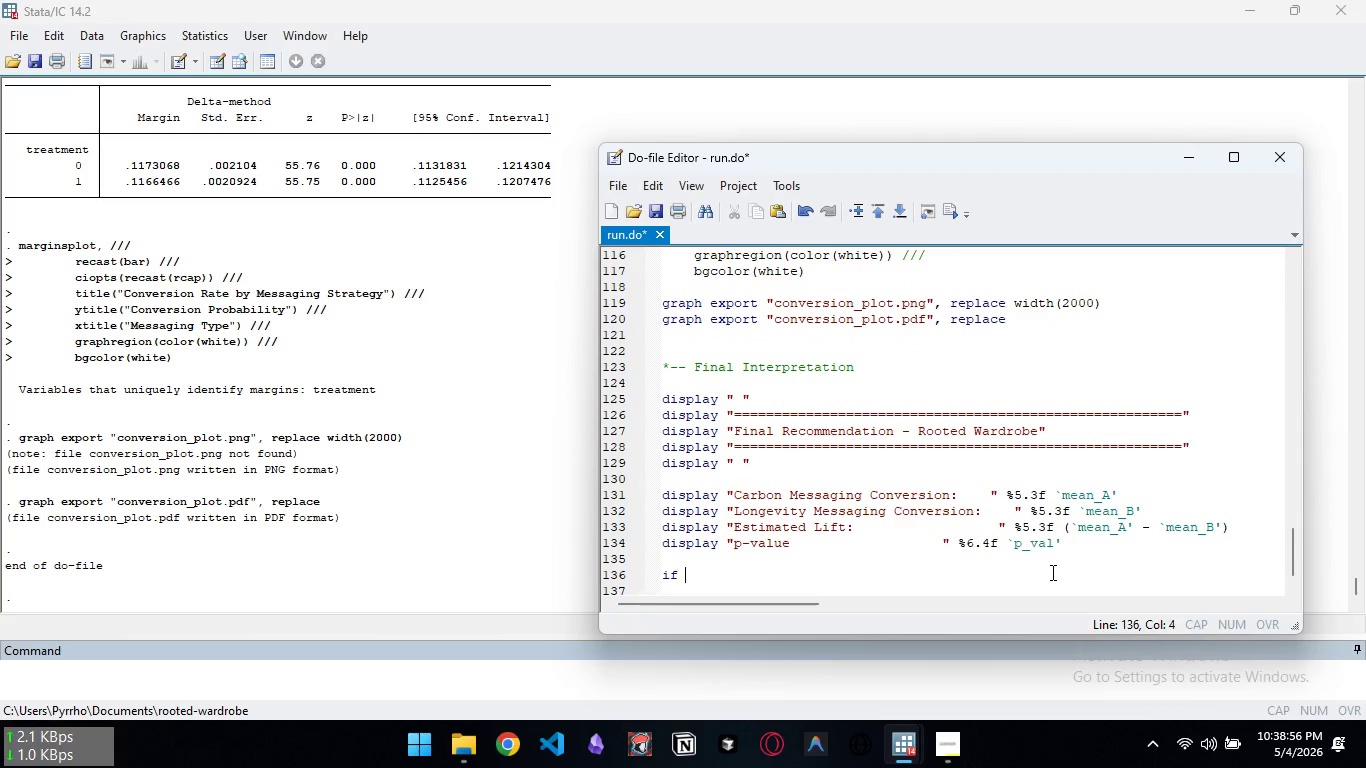 
type(if `p_val' < 0.05 {)
 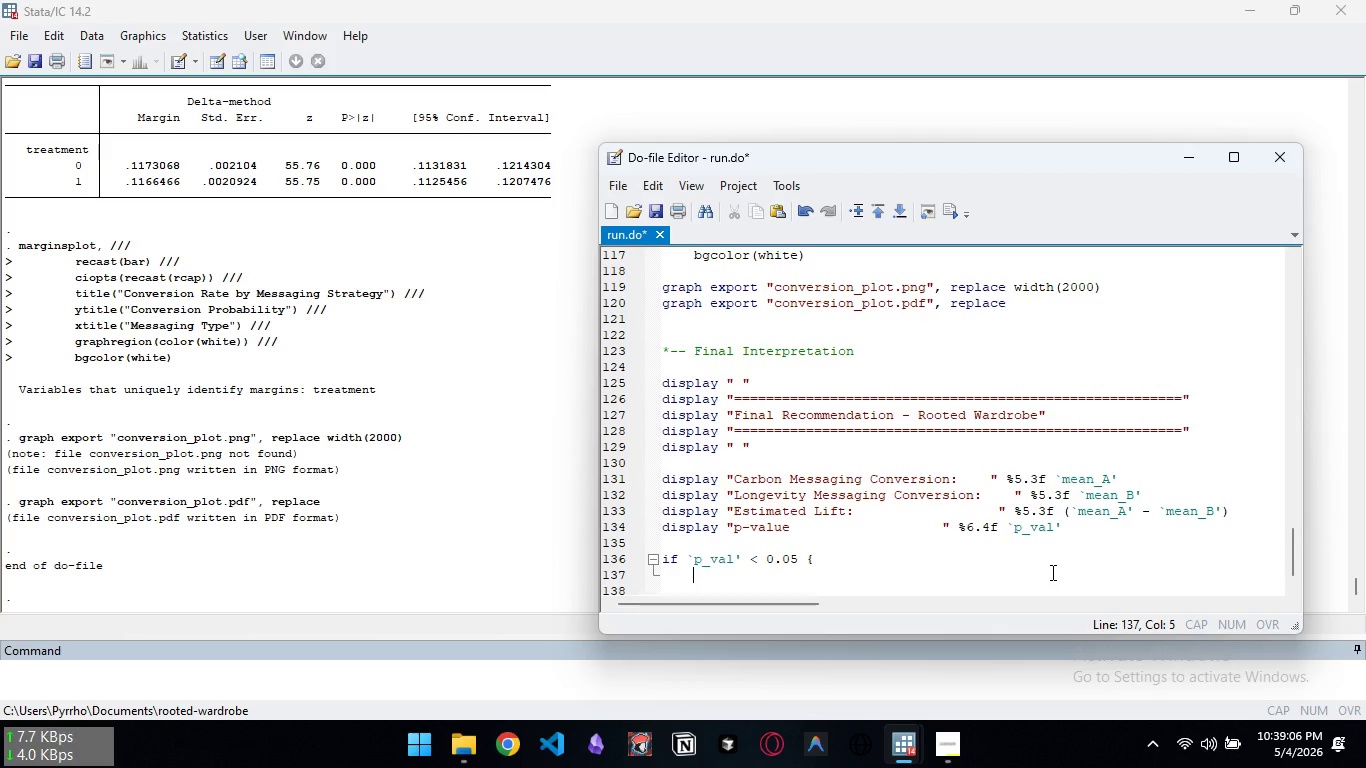 
 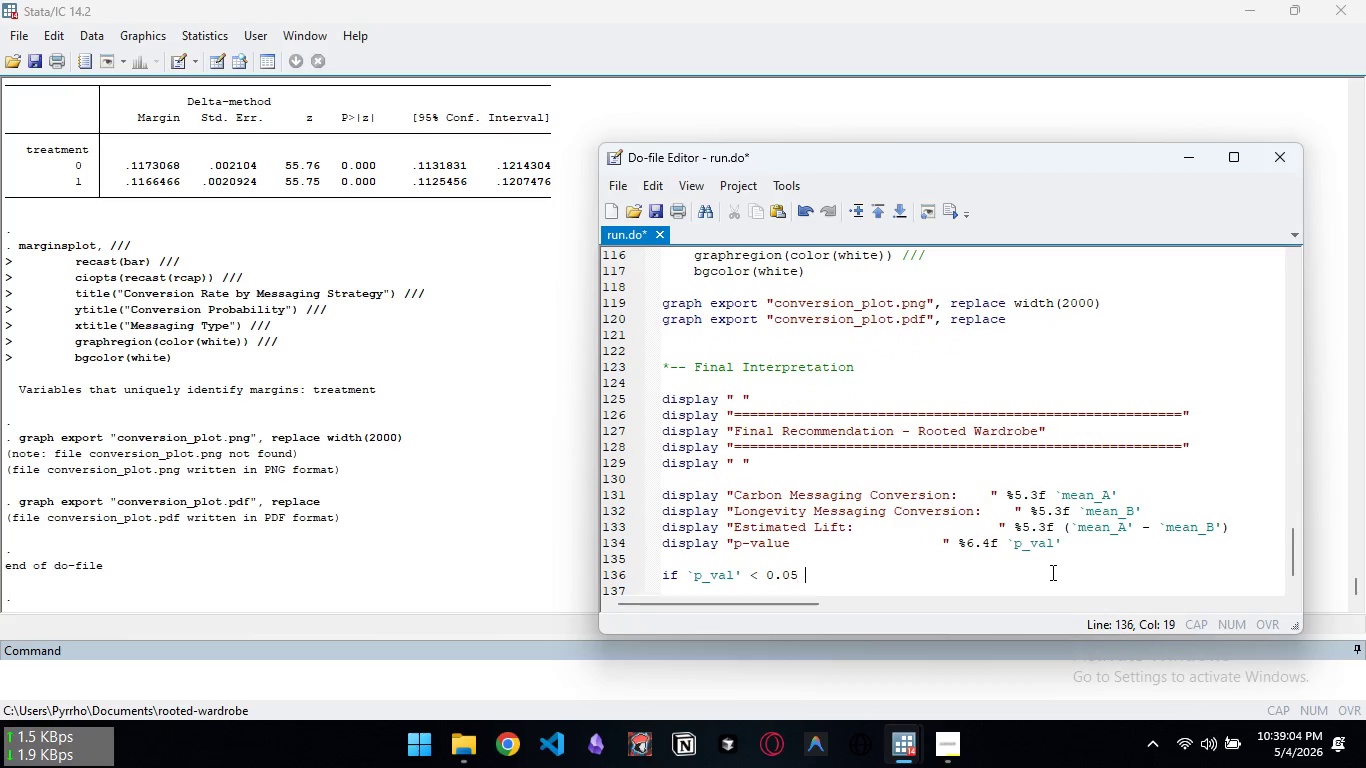 
key(Enter)
 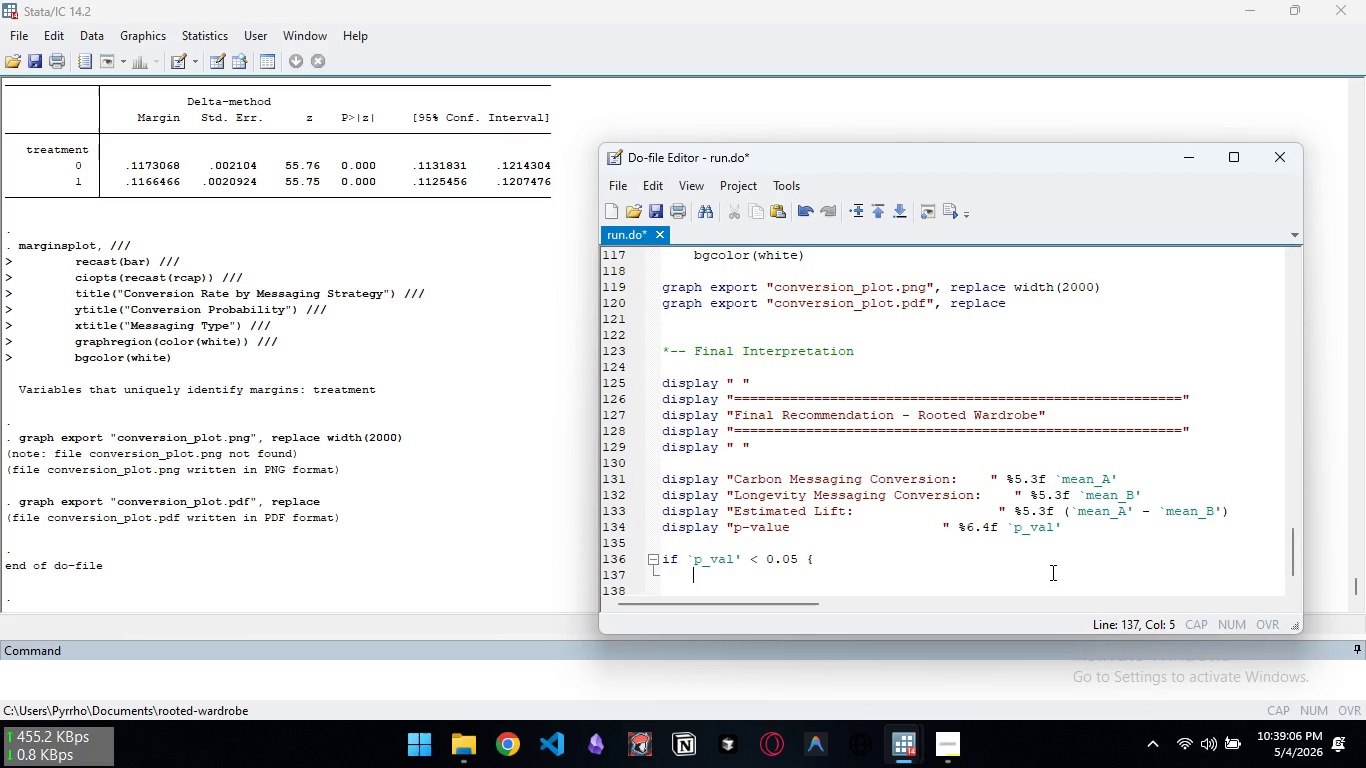 
key(Tab)
type(display ')
key(Backspace)
type(" ")
 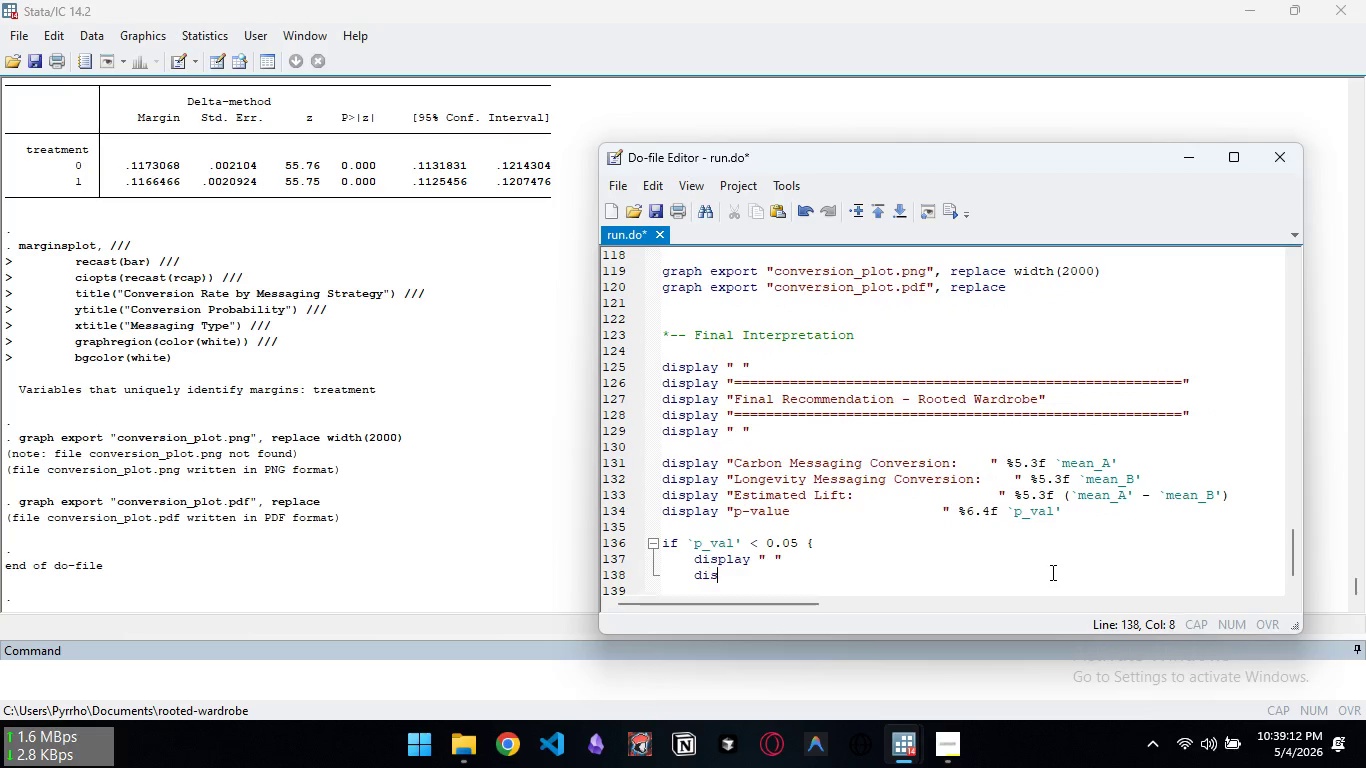 
 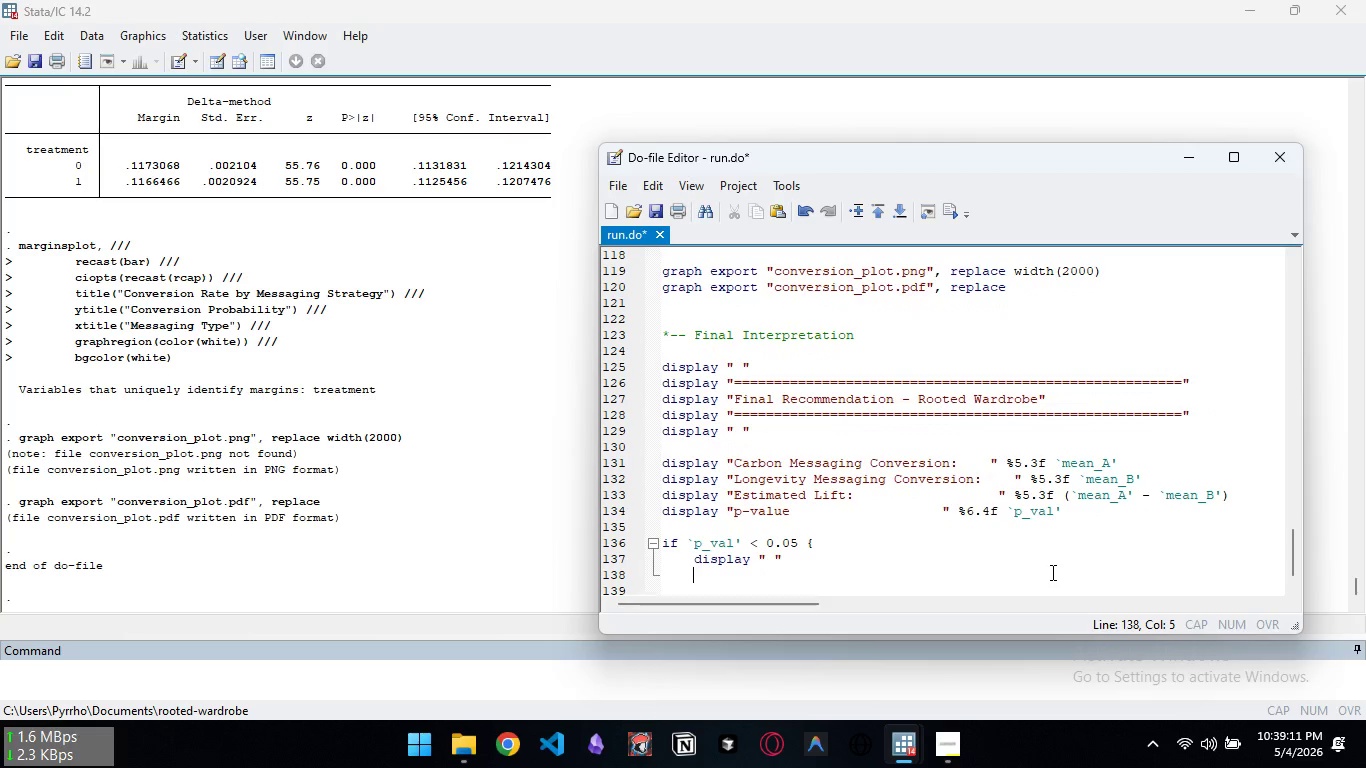 
key(Enter)
 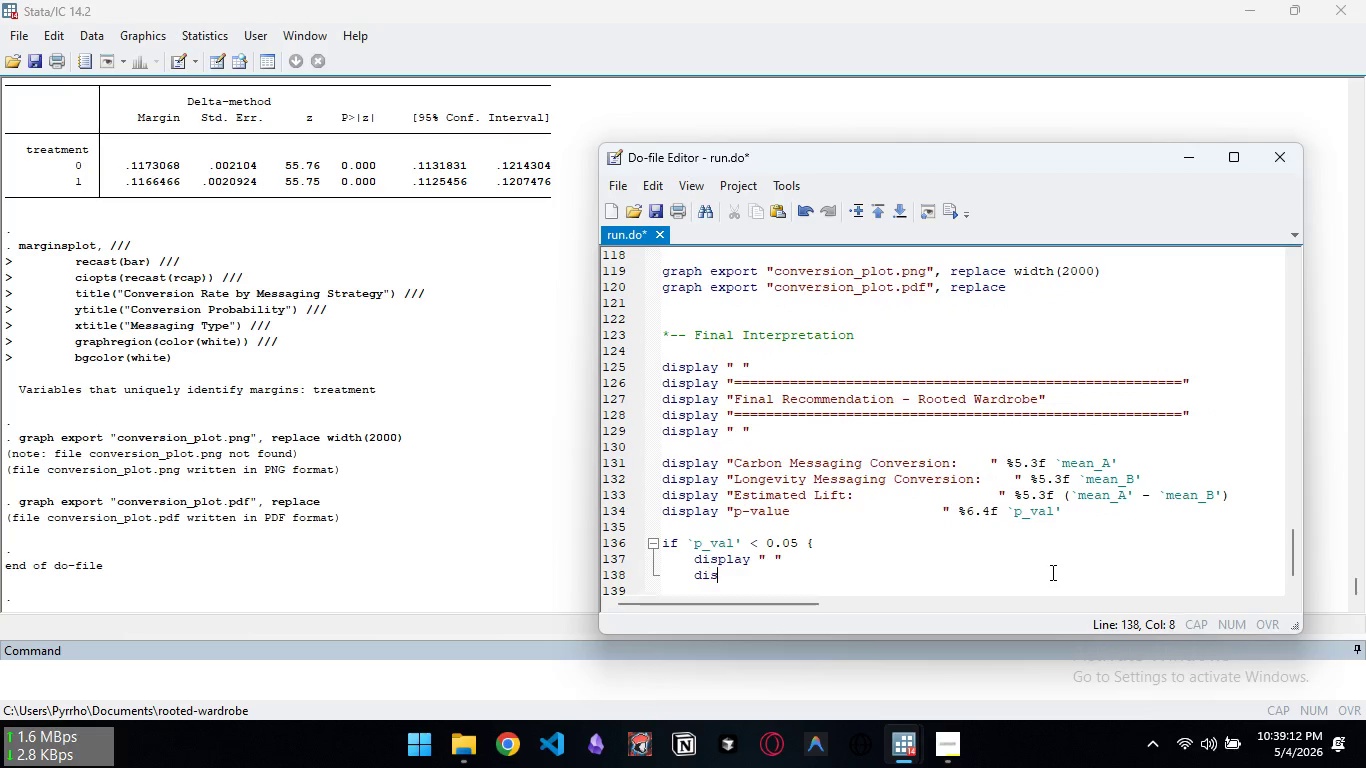 
type(display "Result: Longevity Messaginf)
key(Backspace)
type(g )
 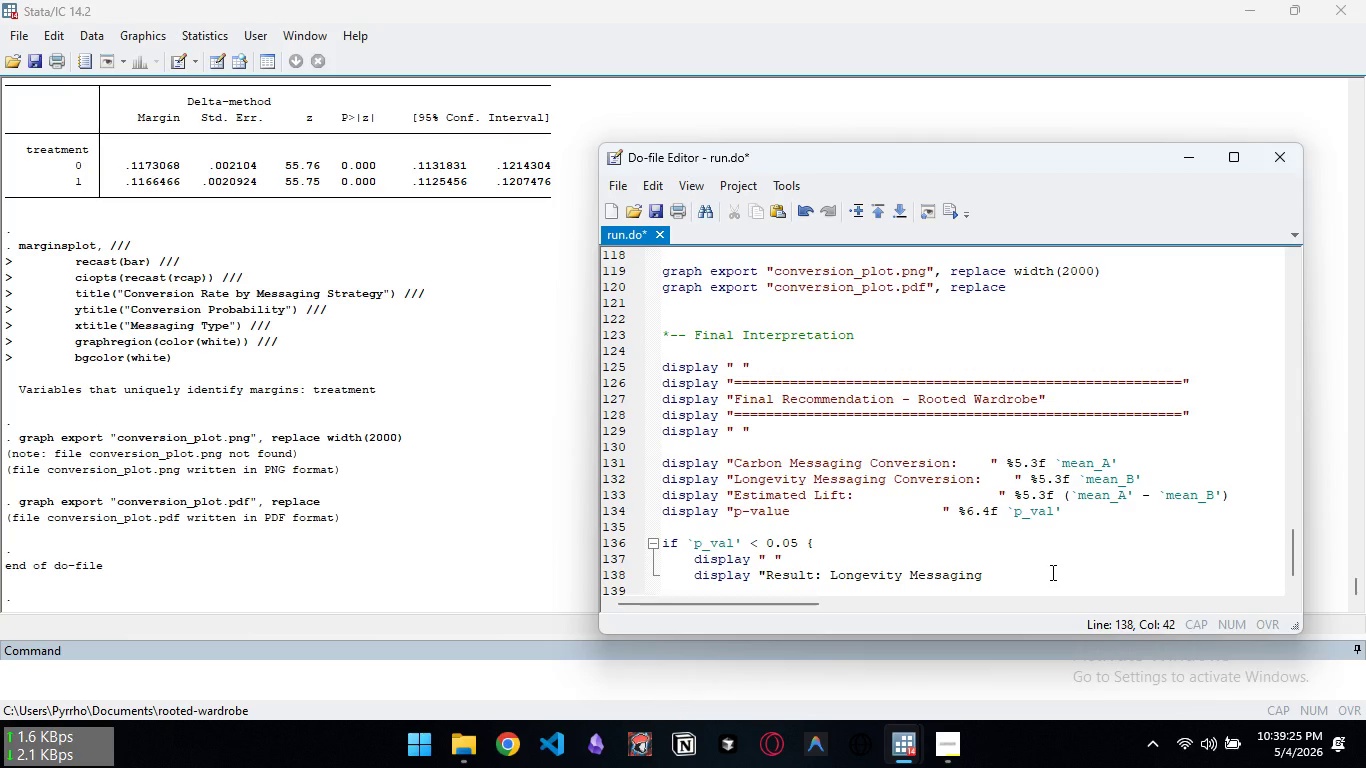 
type(In Nex)
 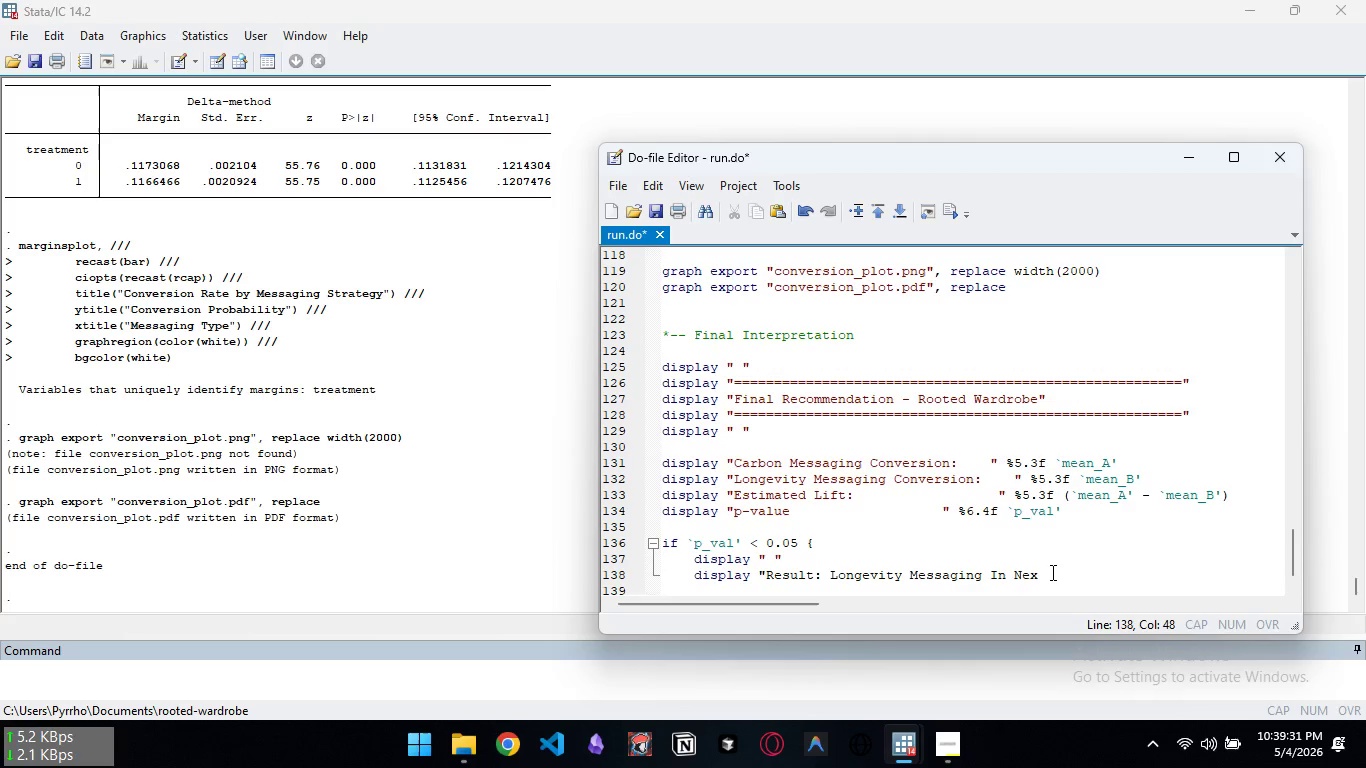 
key(Control+Backspace)
 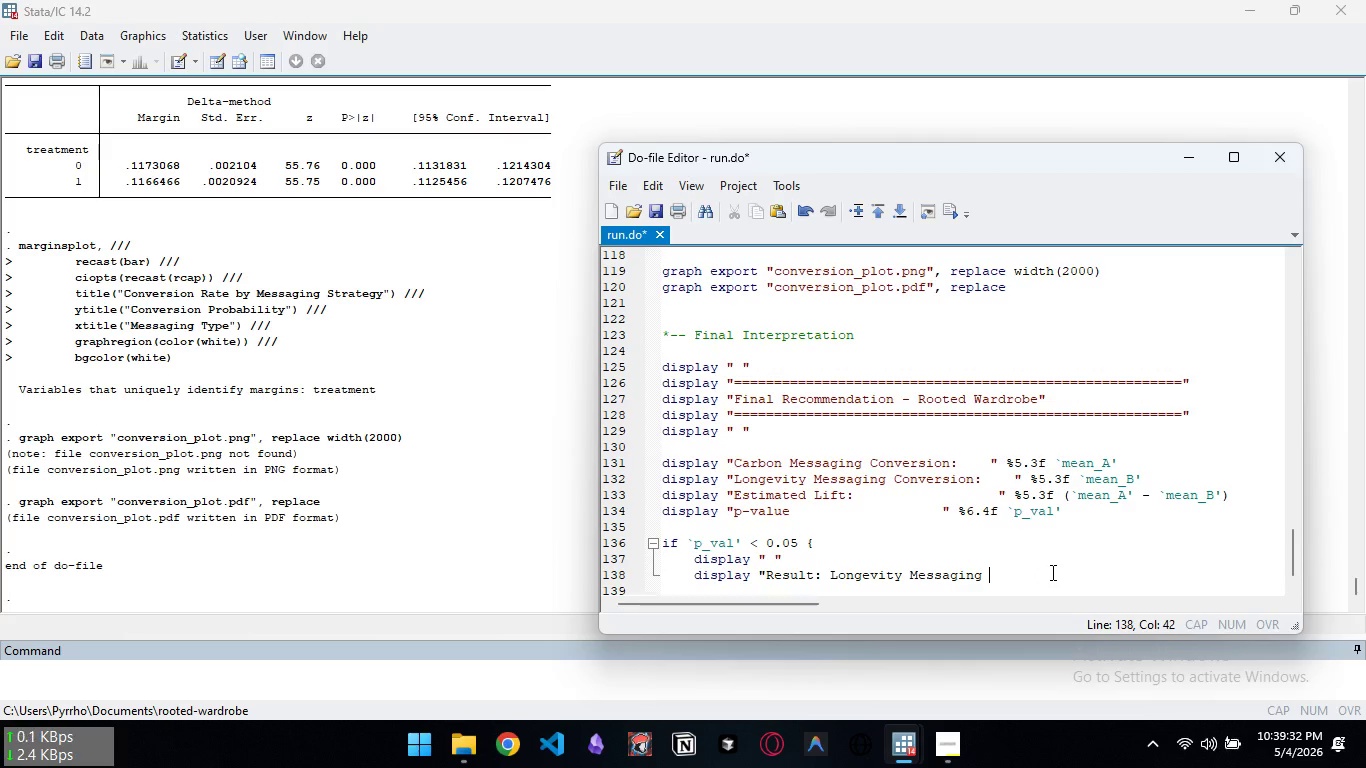 
key(Control+Backspace)
 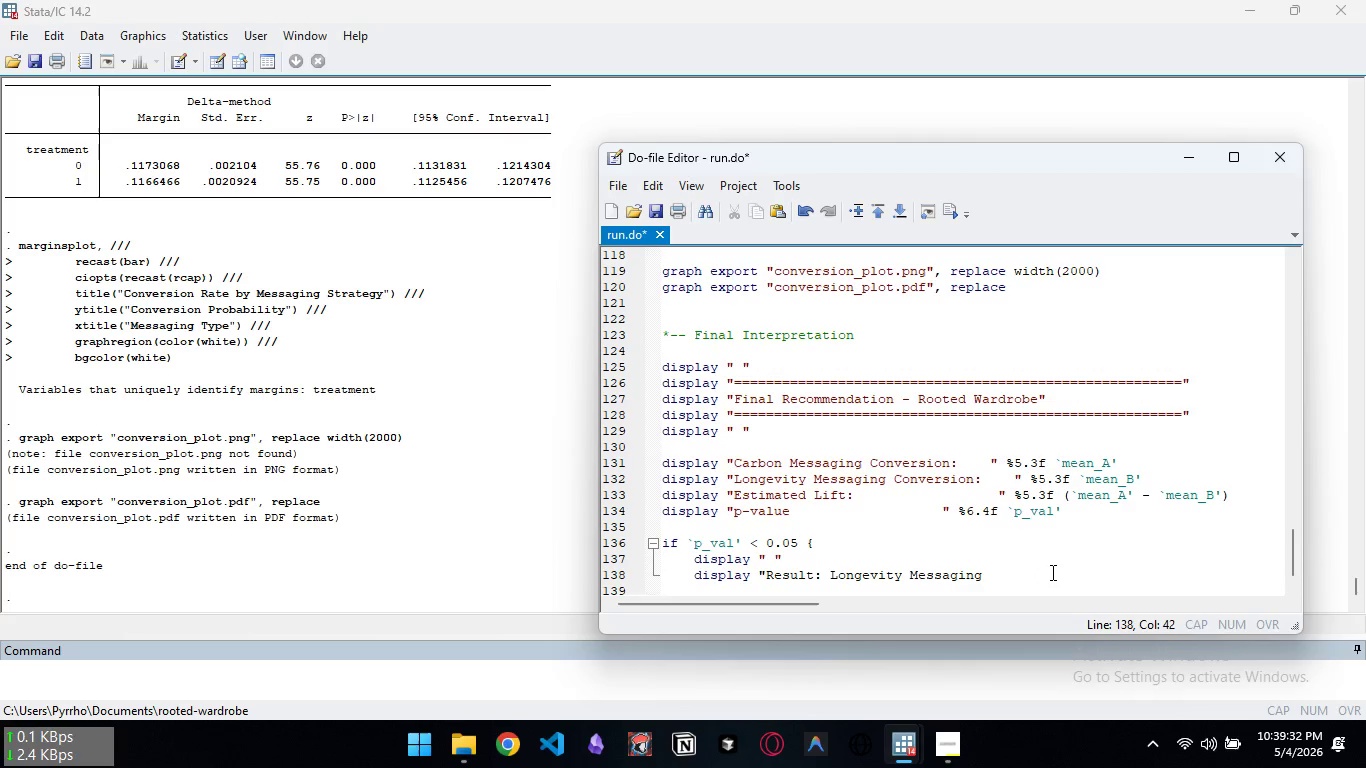 
type(Significantly Outperforms Carbon Messaging.")
 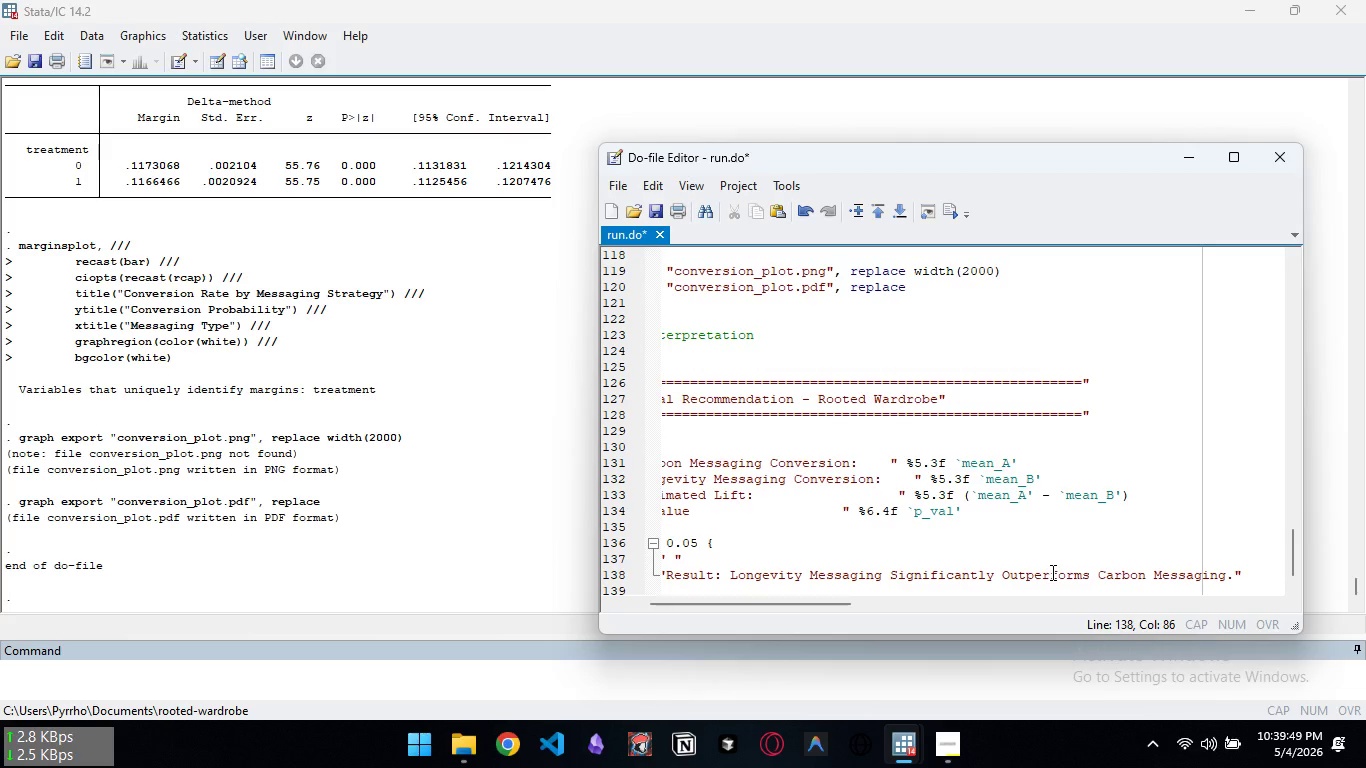 
key(Enter)
 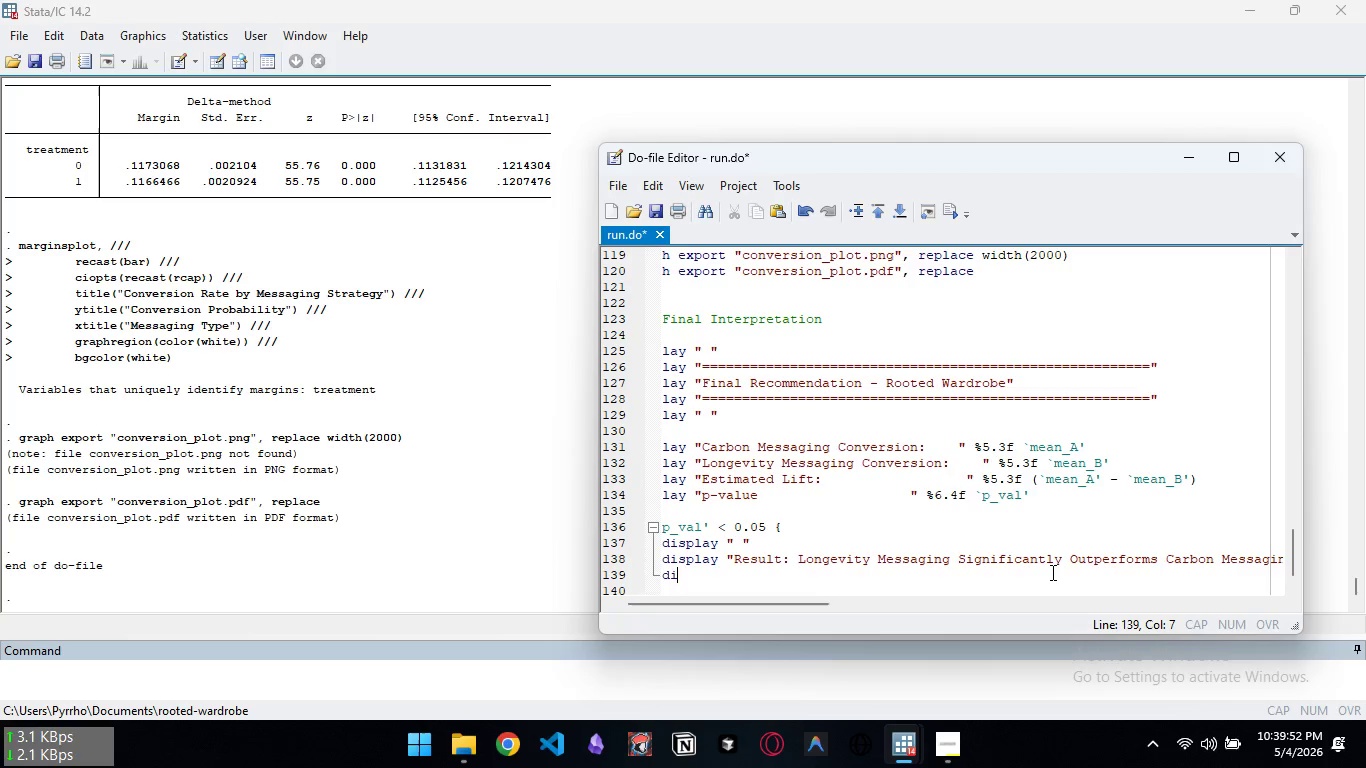 
type(display "Recommendation: DEpl)
key(Backspace)
key(Backspace)
type(epl)
key(Backspace)
key(Backspace)
 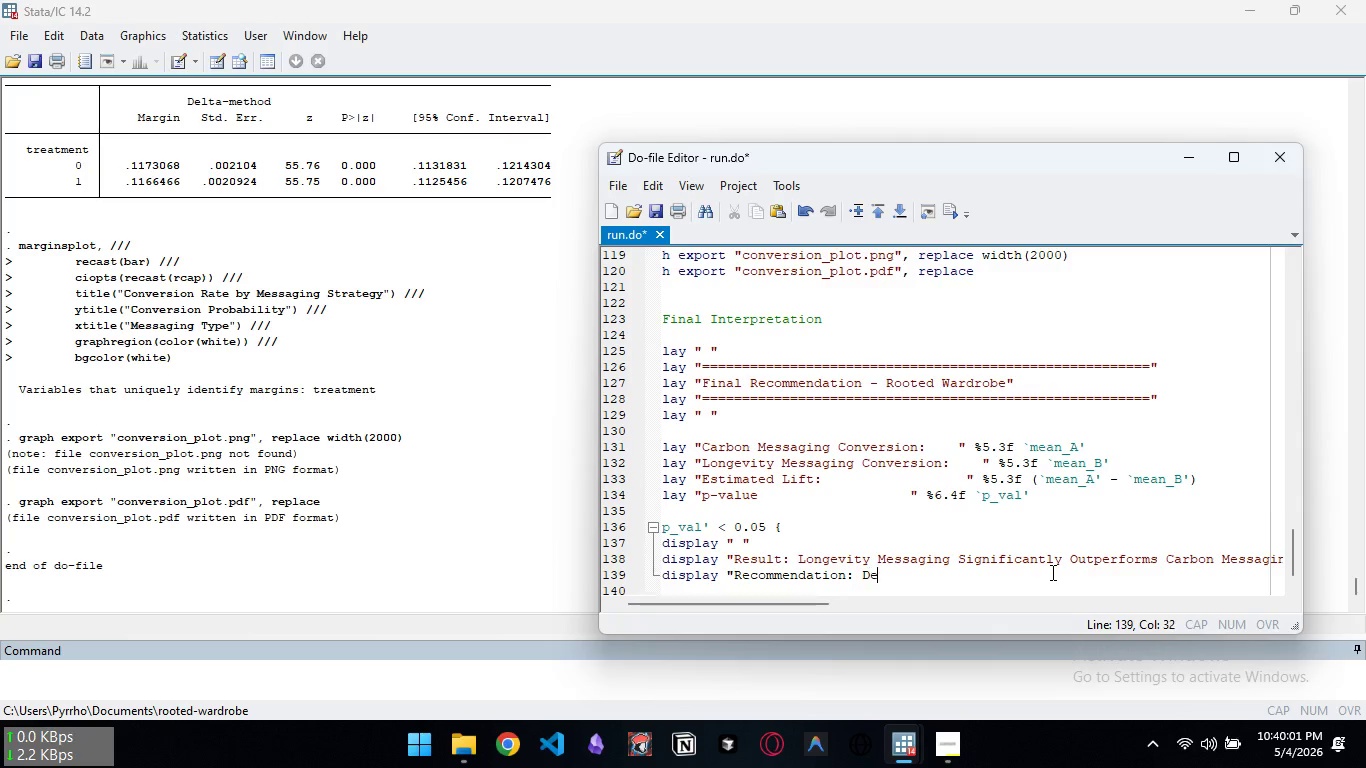 
 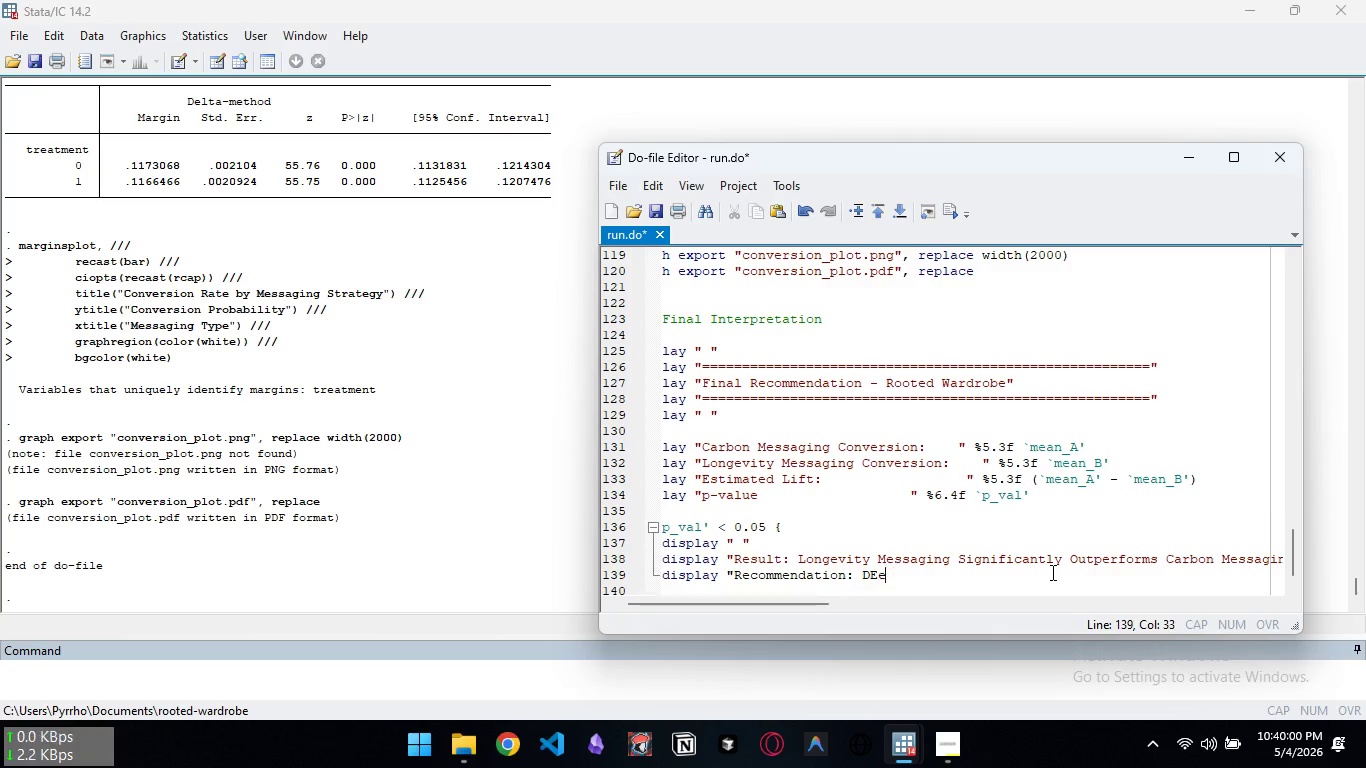 
key(Control+ControlLeft)
 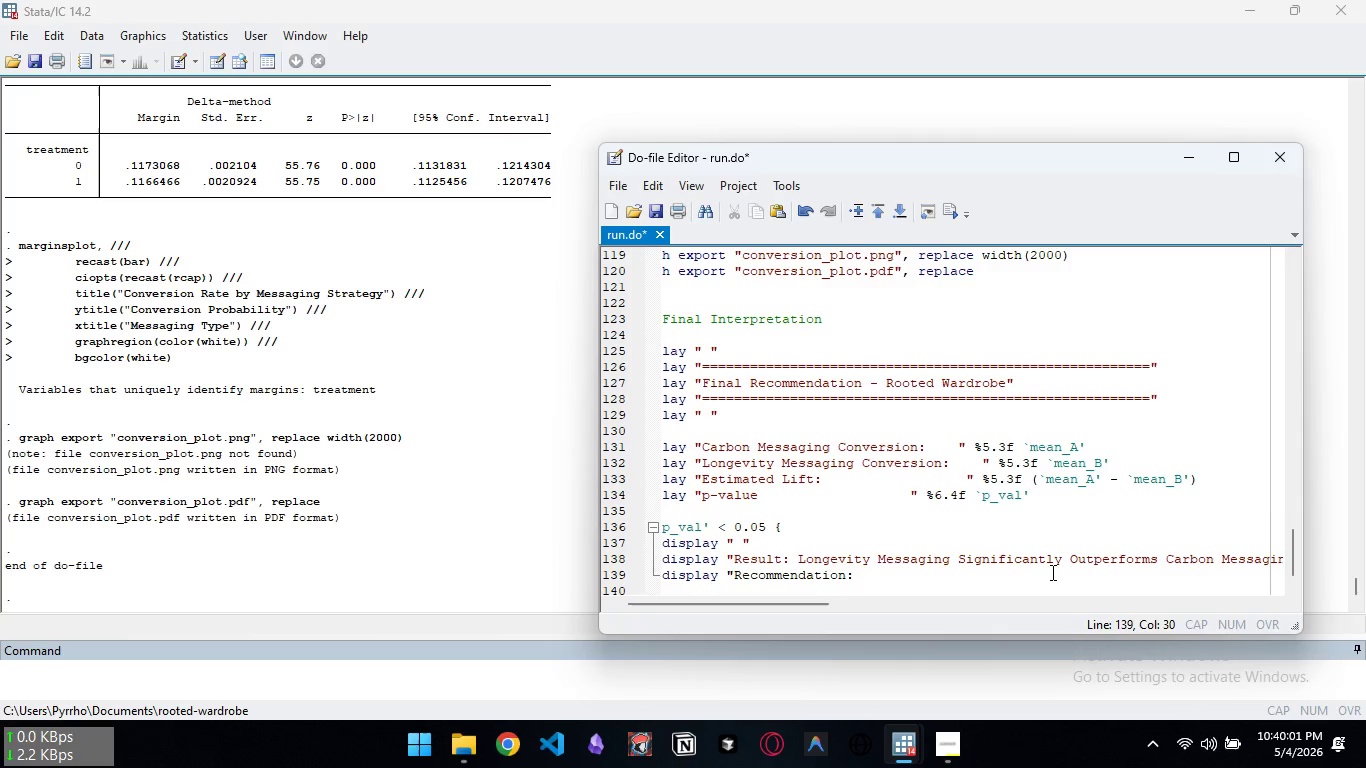 
key(Control+Backspace)
 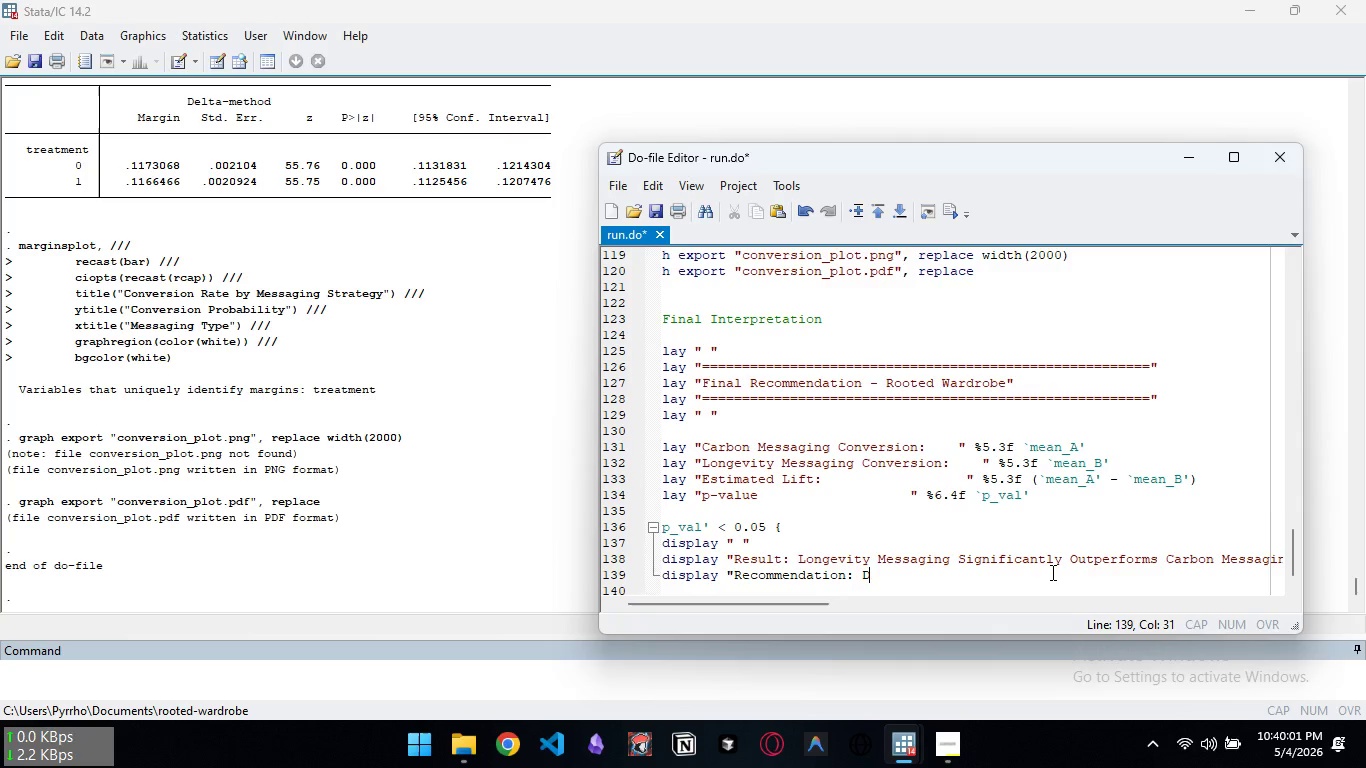 
type(Deploy Garmet)
key(Backspace)
type(nt Longevity messaging in next a)
key(Backspace)
type(campag)
key(Backspace)
type(ign.")
 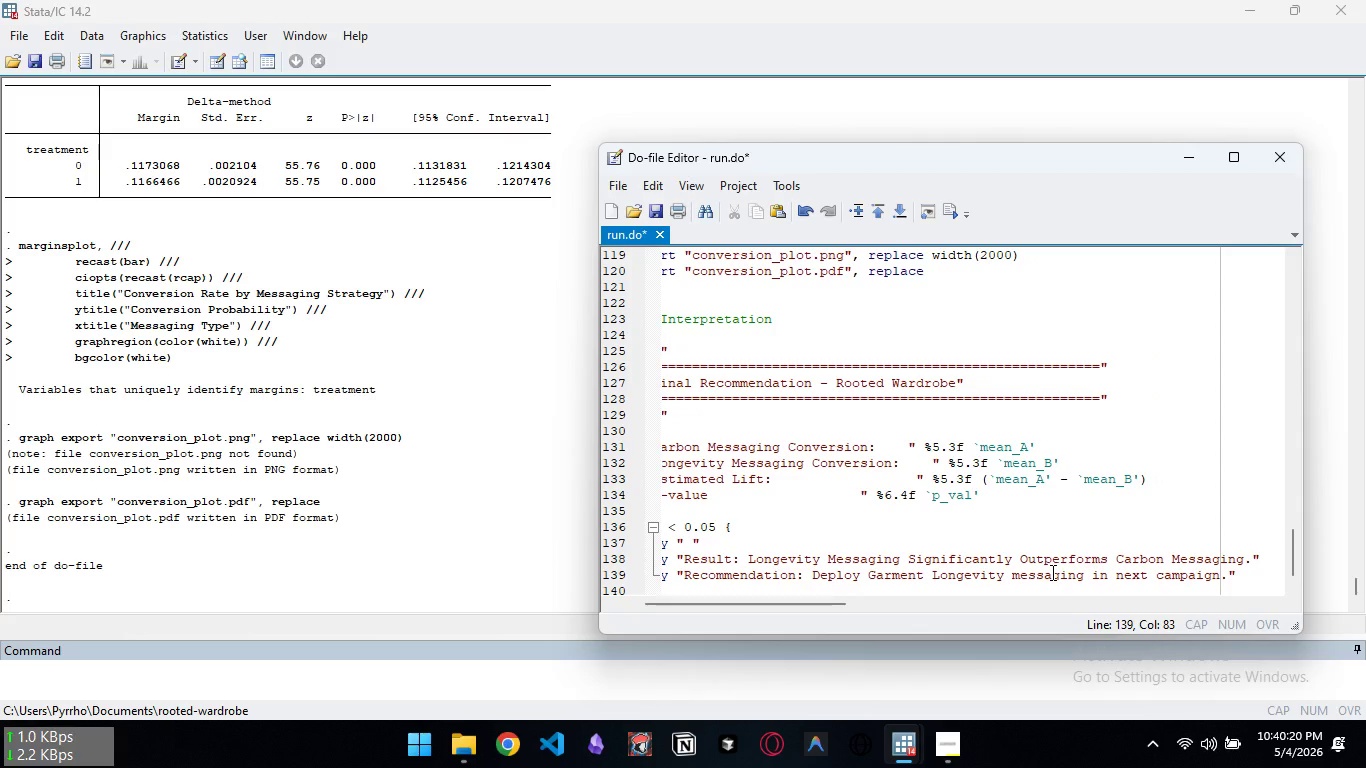 
key(Enter)
 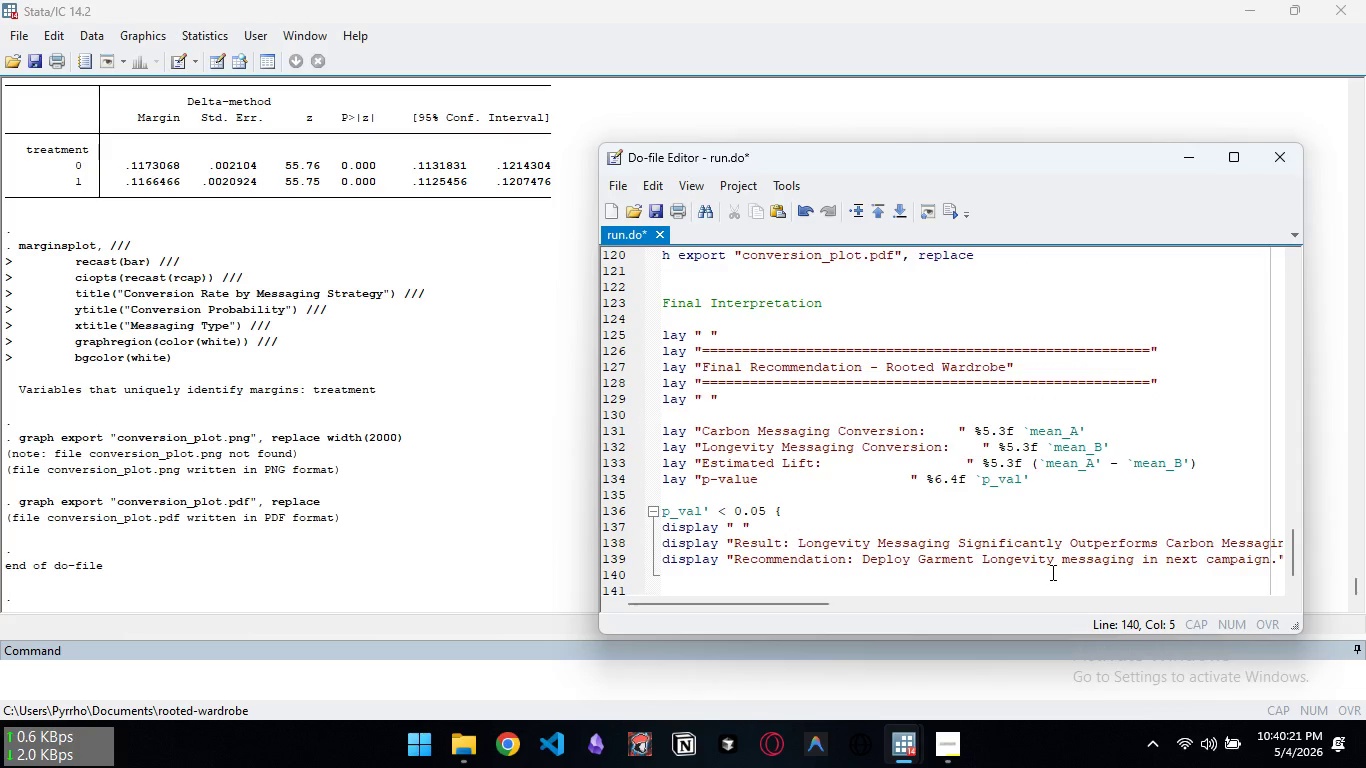 
key(Shift+BracketRight)
 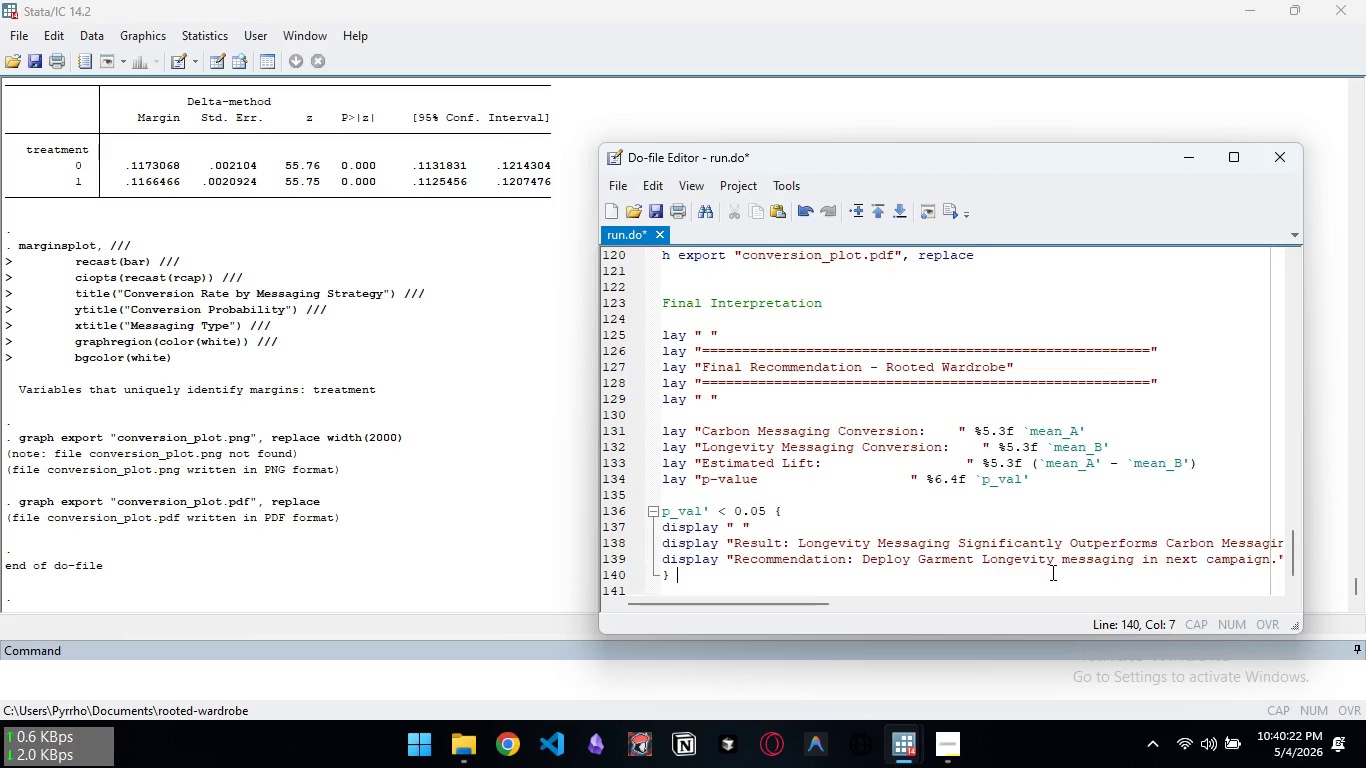 
key(Space)
 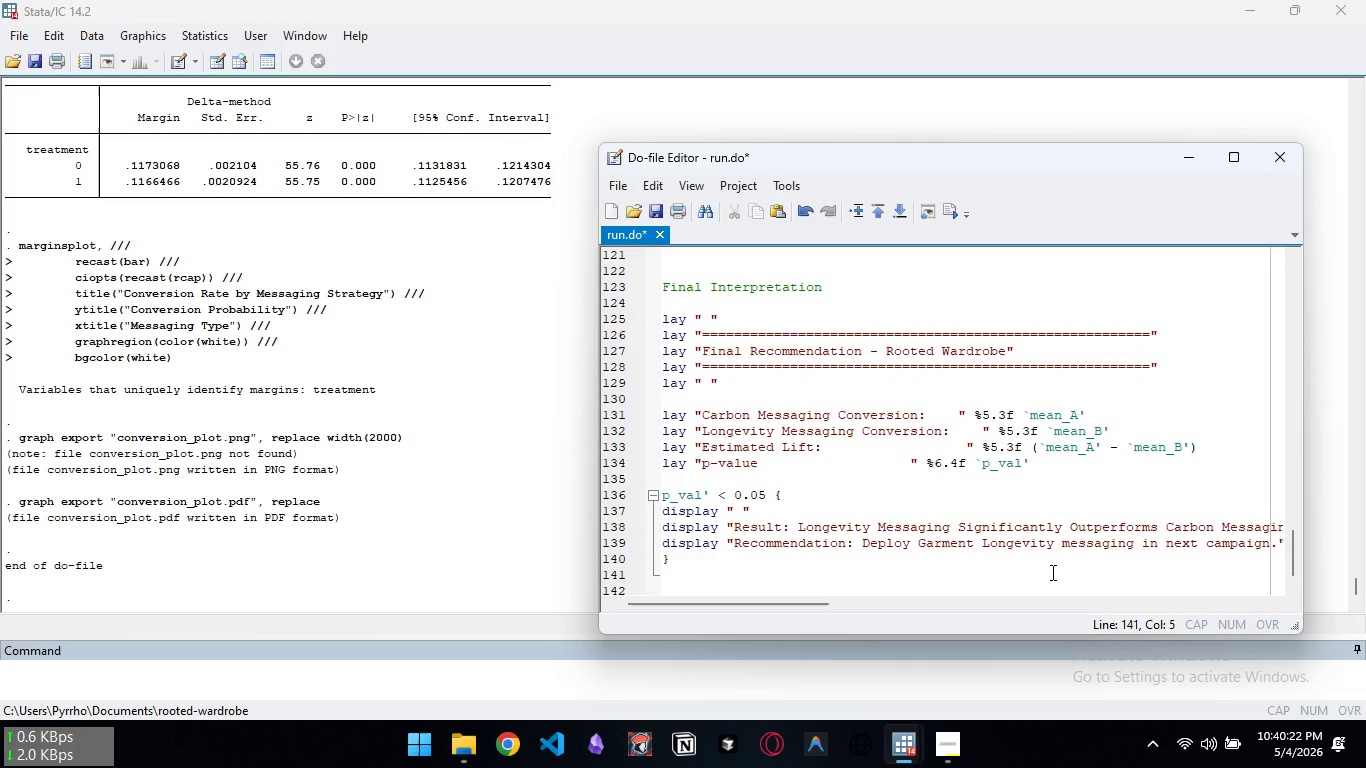 
key(Enter)
 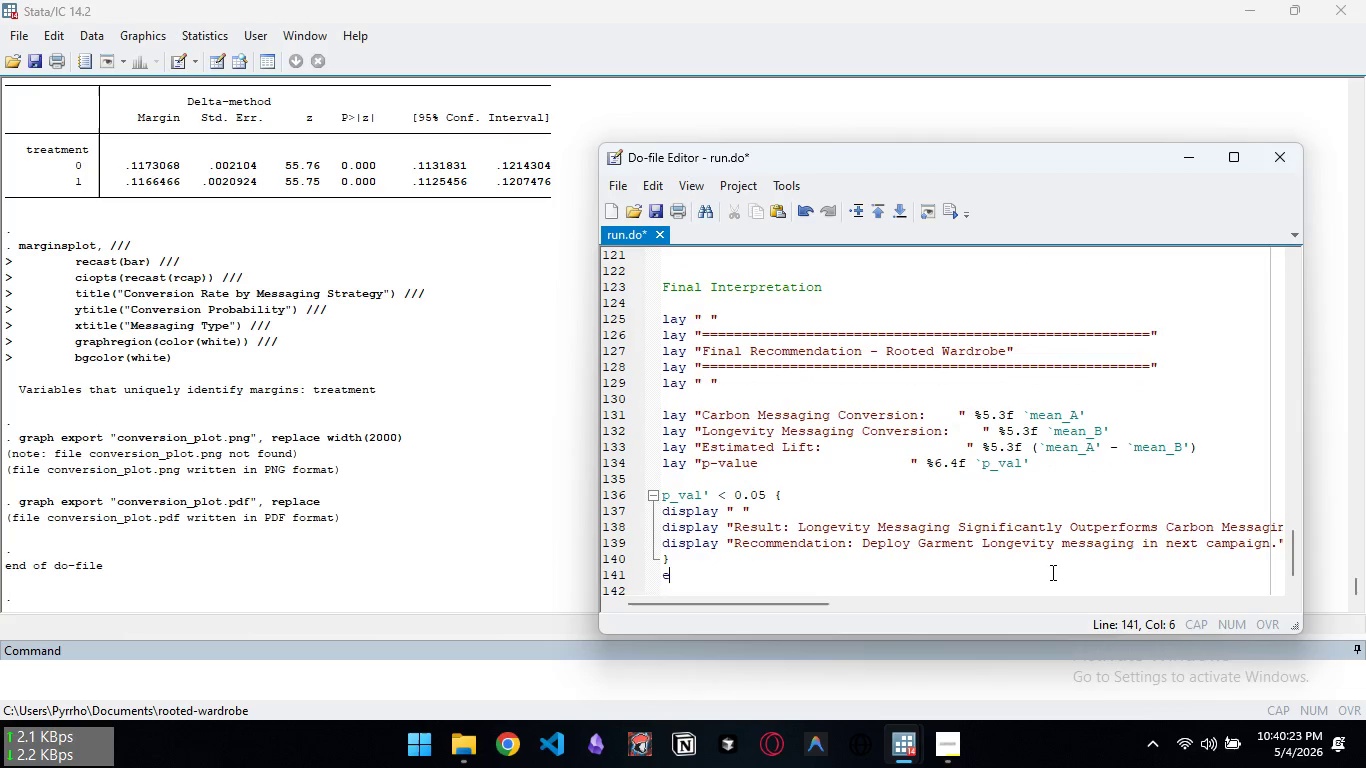 
type(else {)
 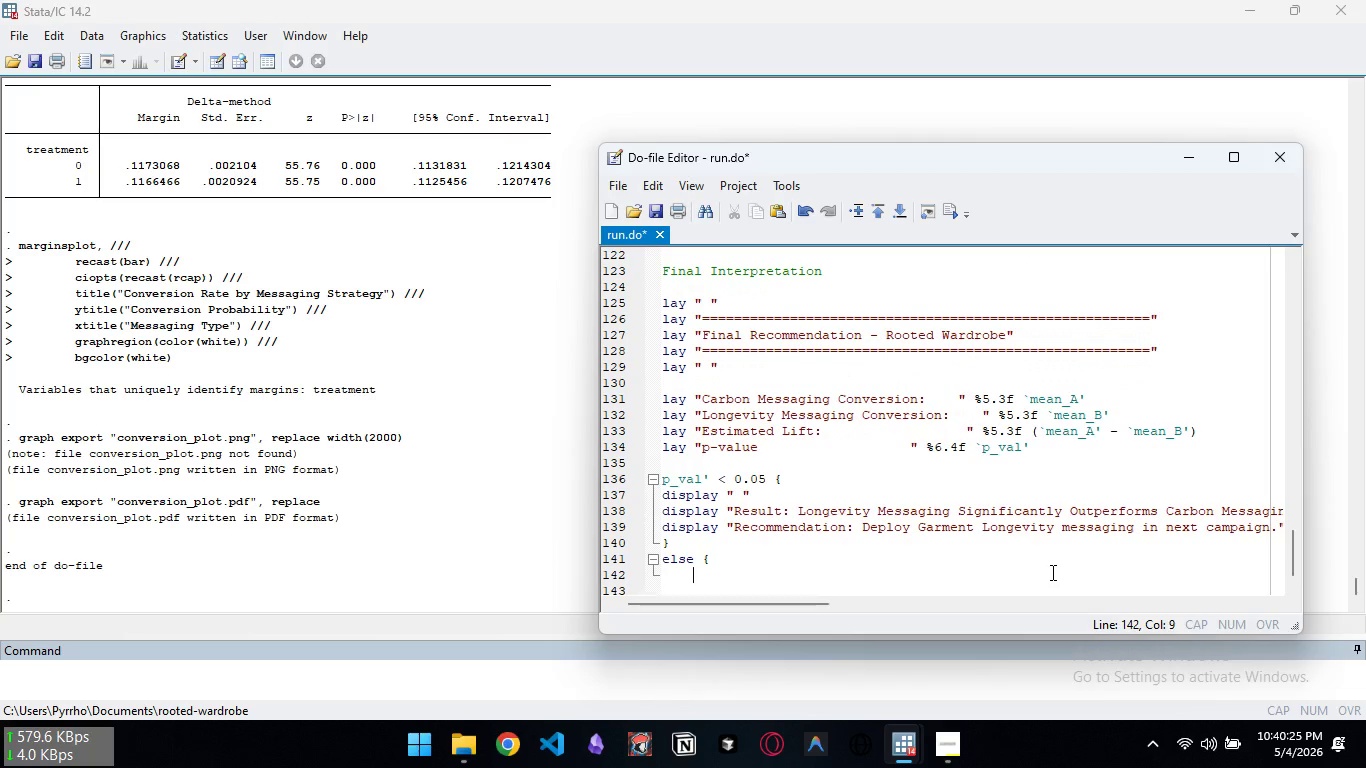 
 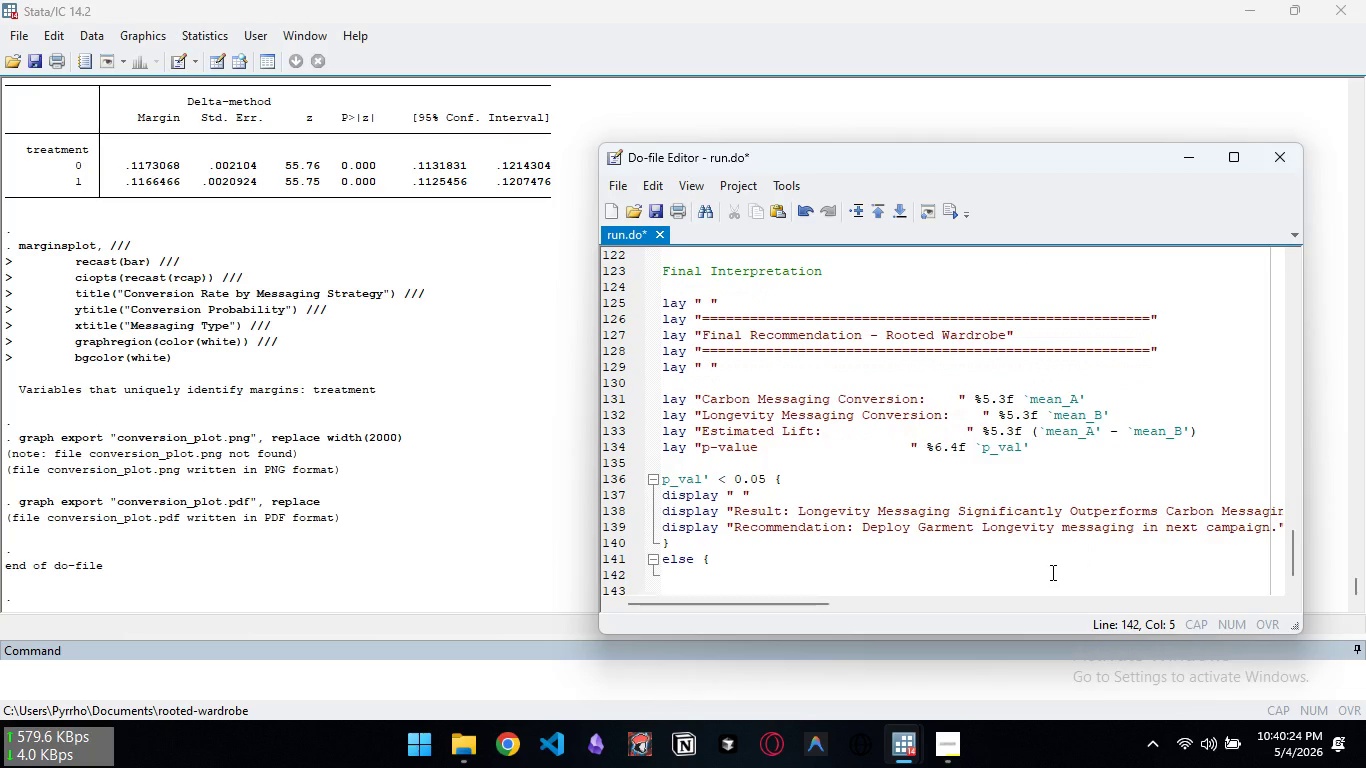 
key(Enter)
 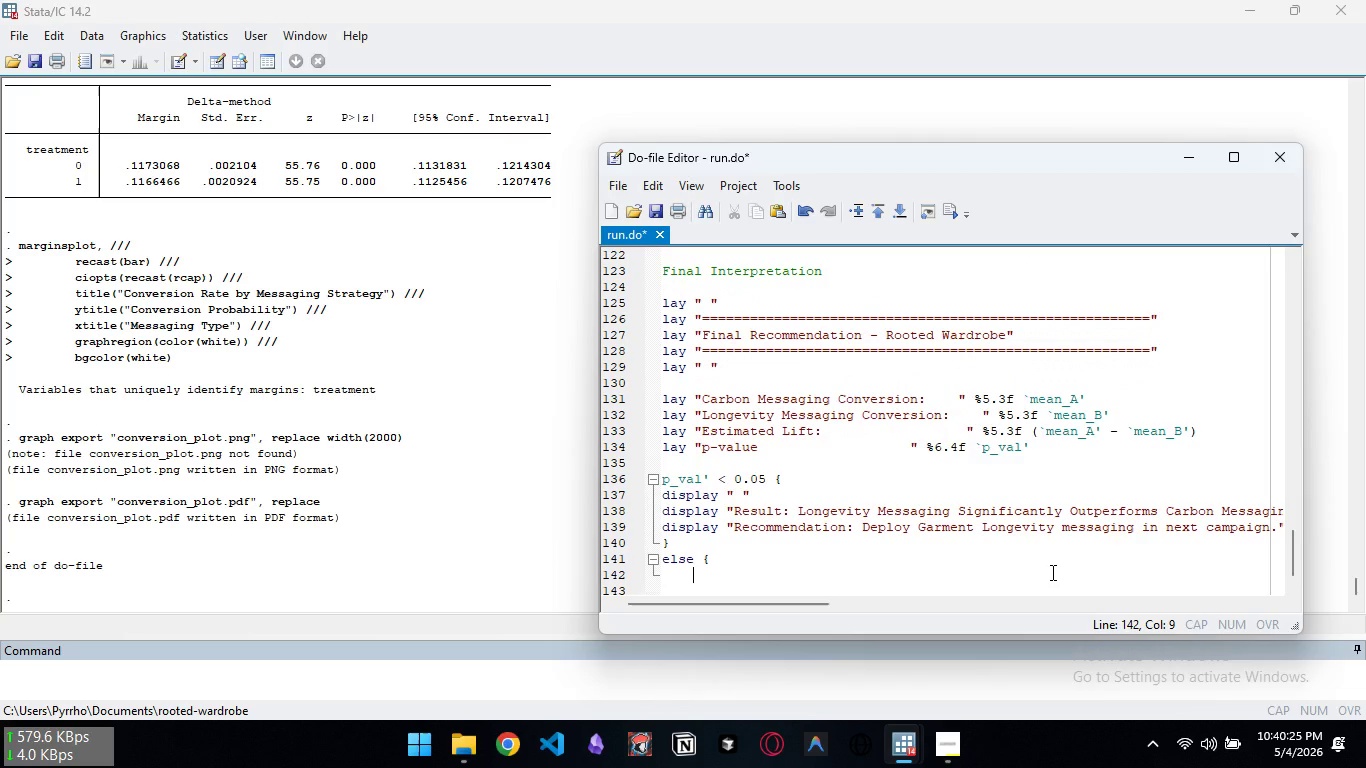 
key(Tab)
type(display " ")
 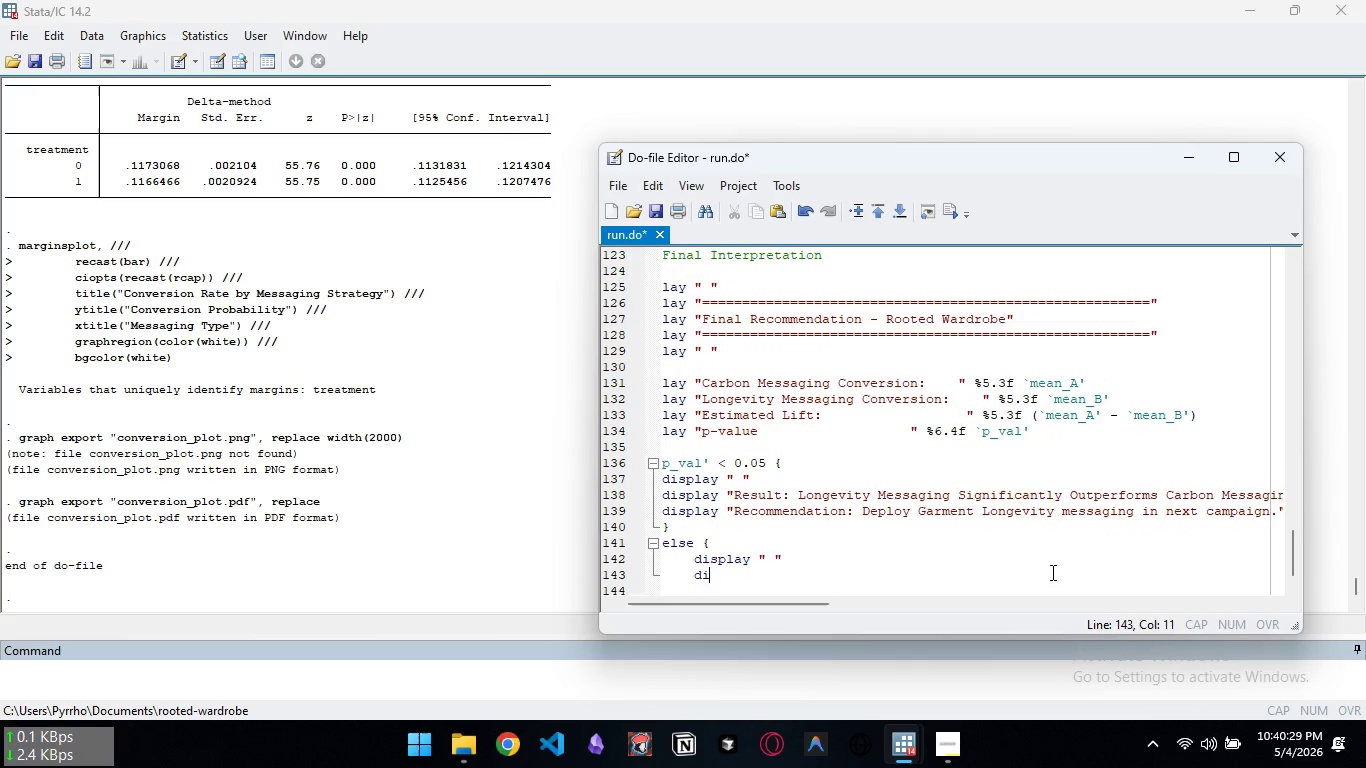 
 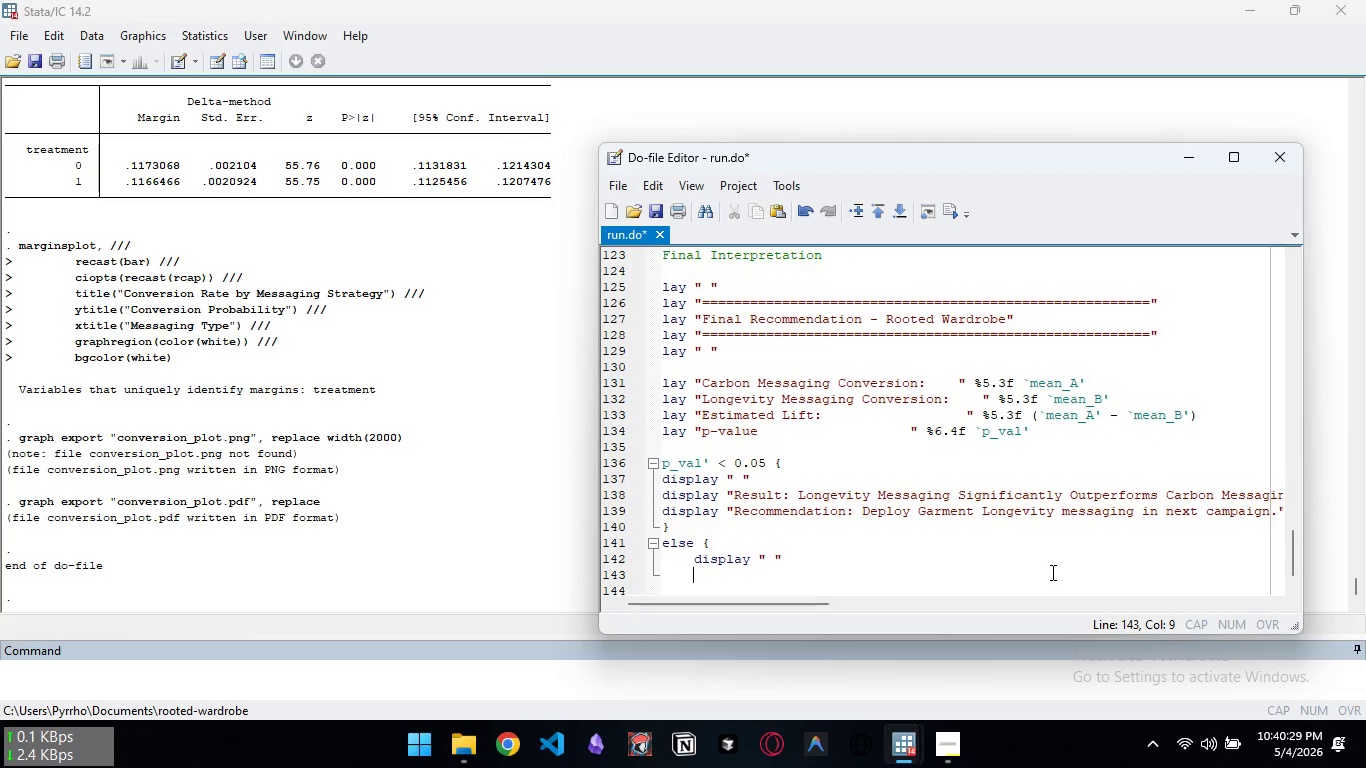 
key(Enter)
 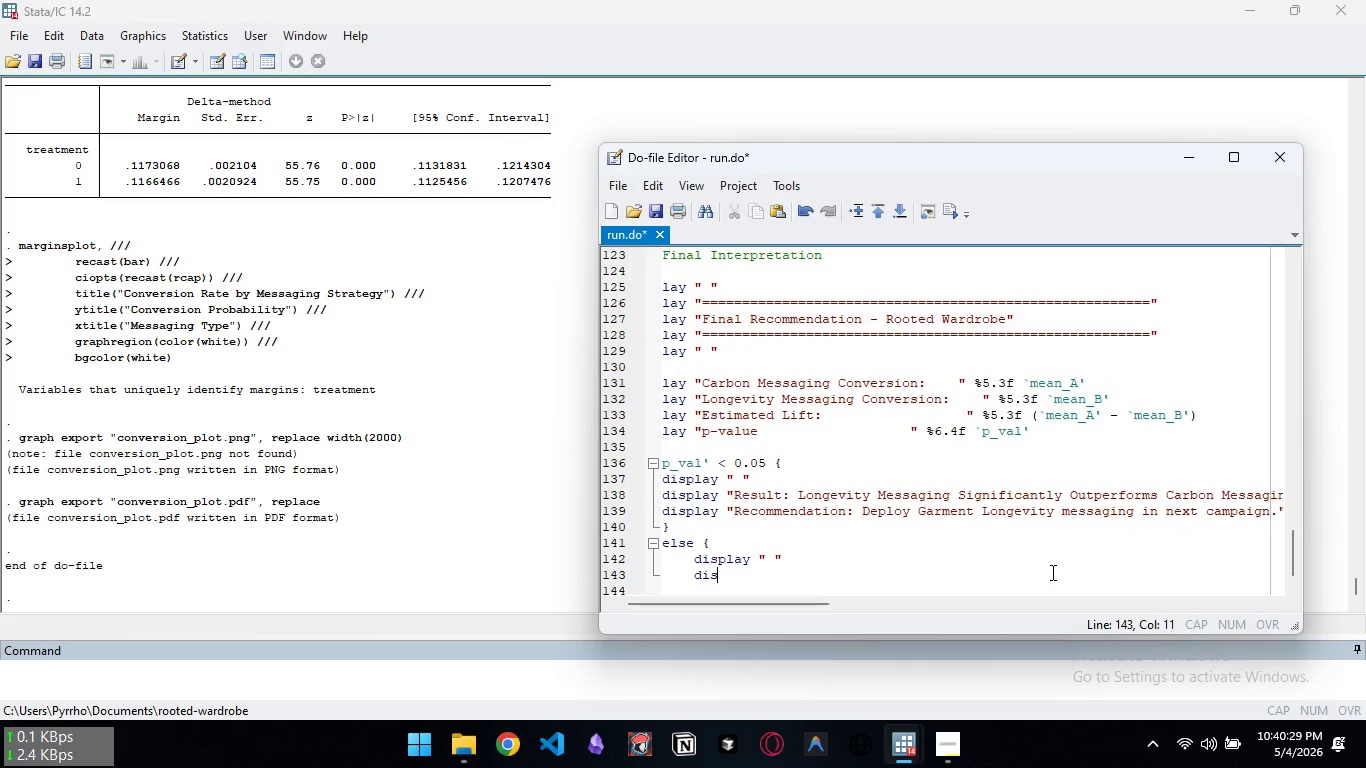 
type(display)
 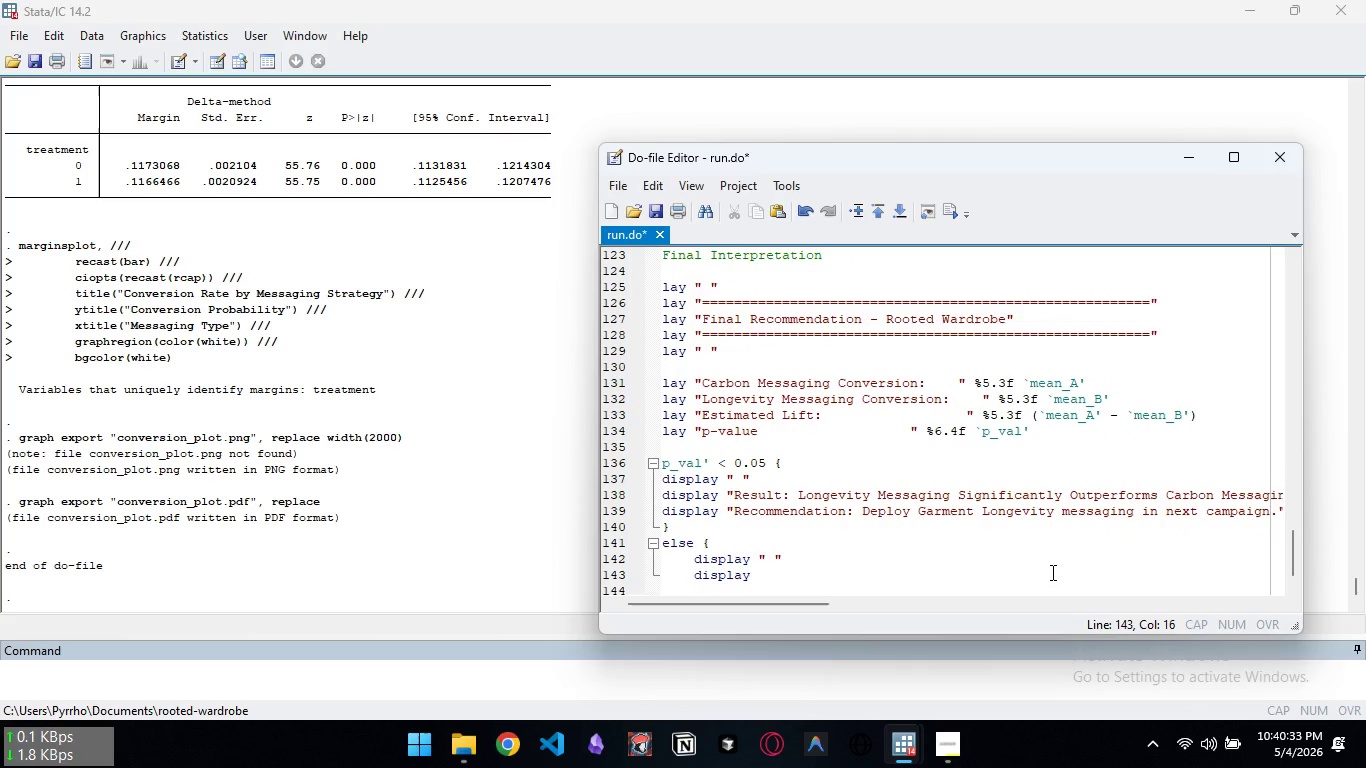 
type( "Result )
key(Backspace)
type(: No Statistically significant difference detected.")
 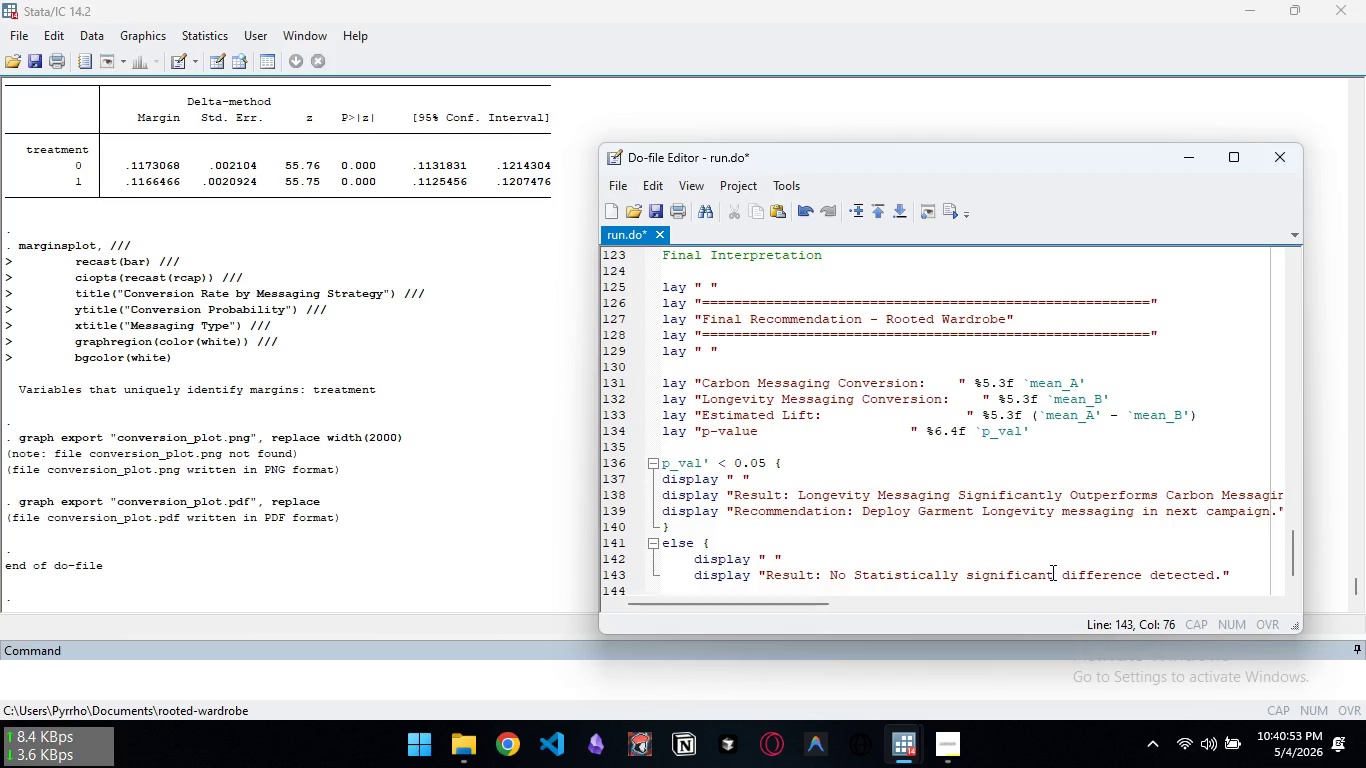 
key(Enter)
 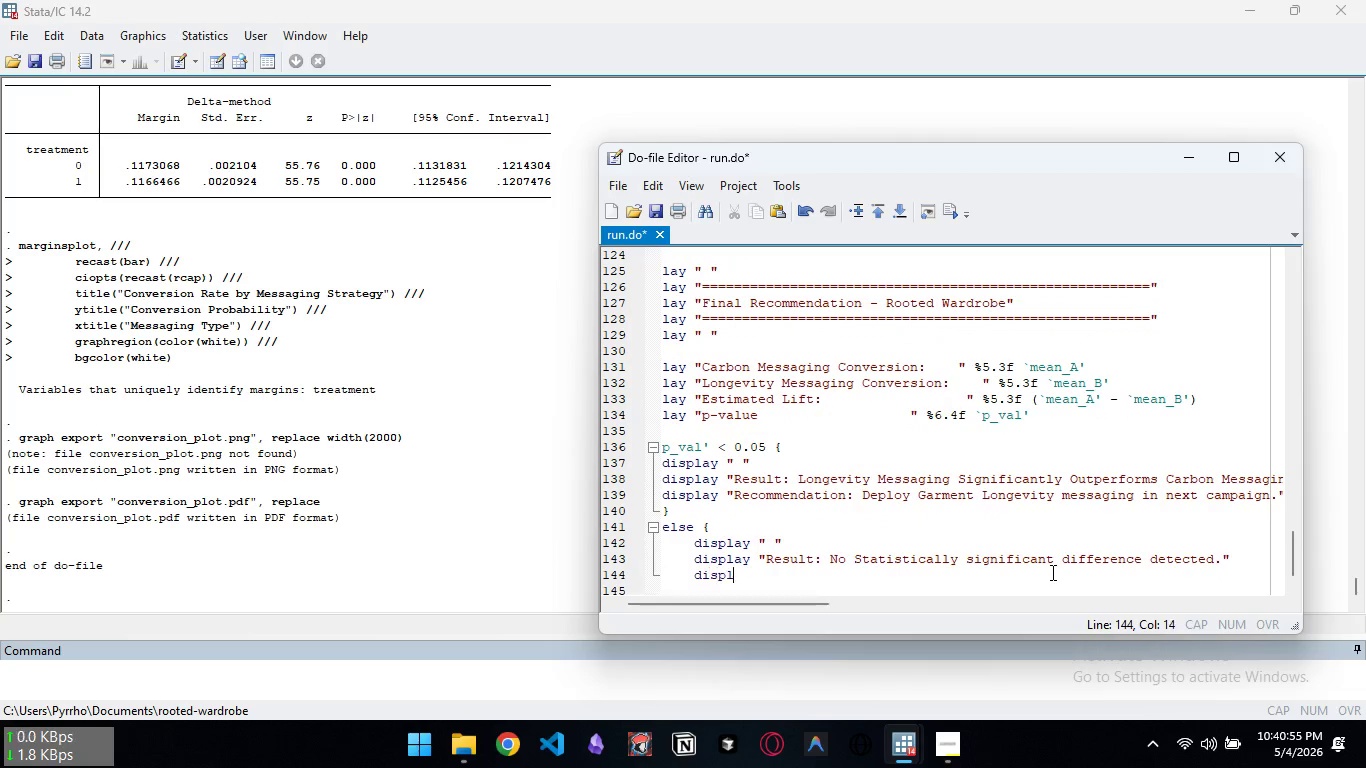 
type(display "Reccomendai)
key(Backspace)
type(tion )
key(Backspace)
type(: NO)
key(Backspace)
type(o clear winner - further testing advised.")
 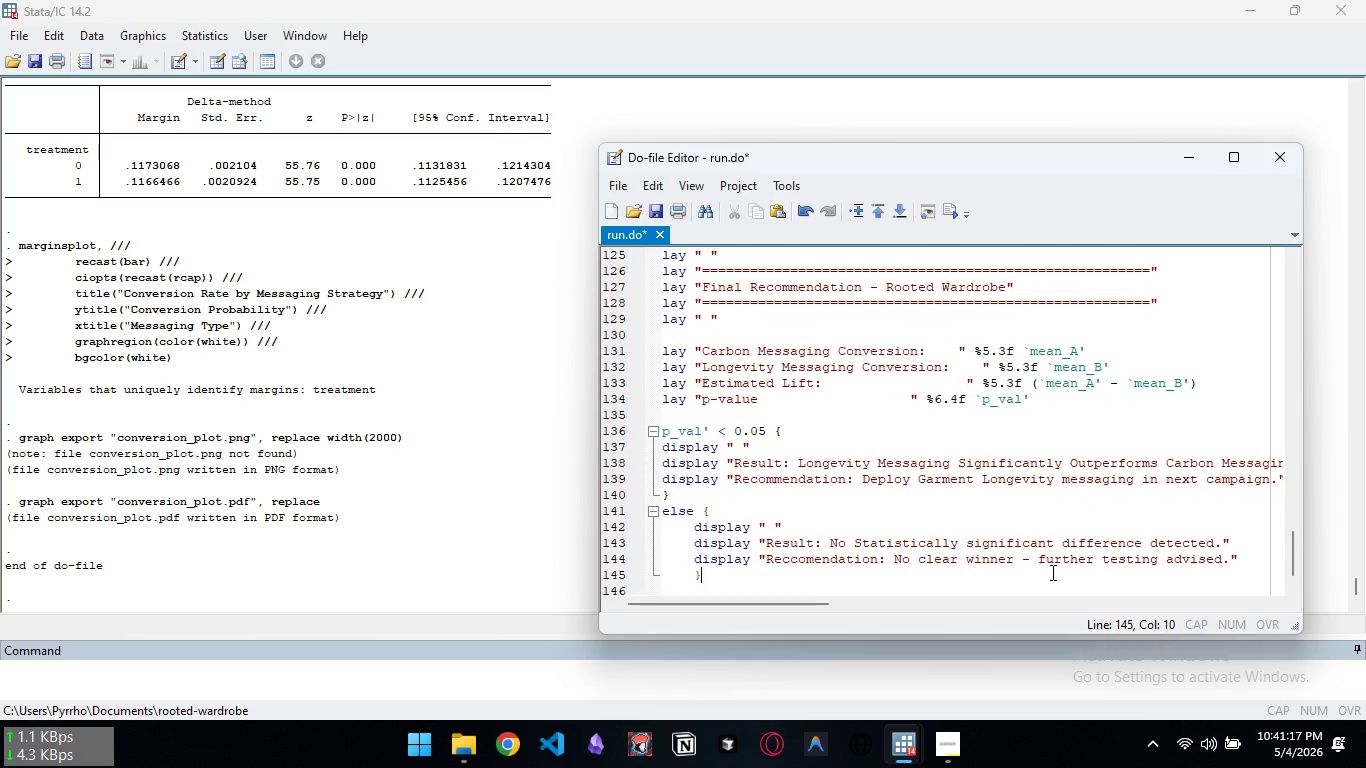 
 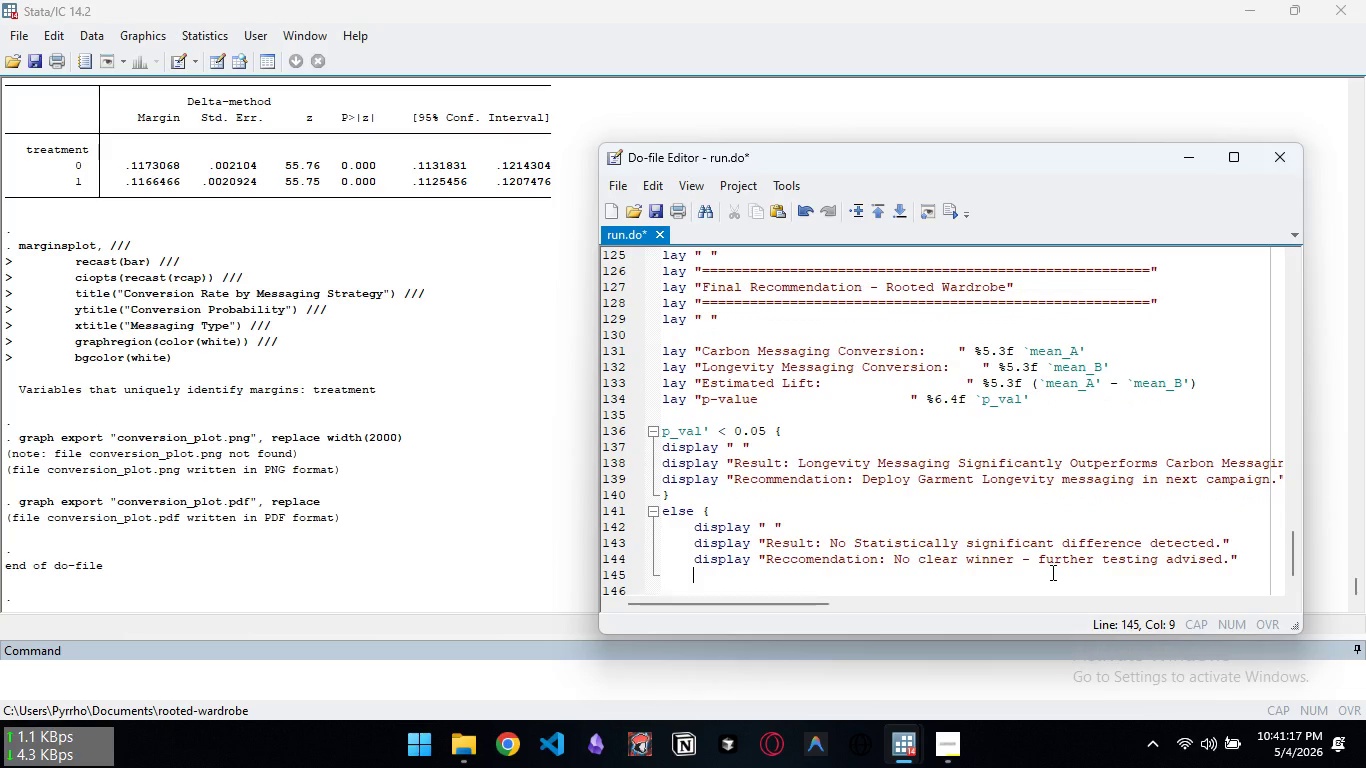 
key(Enter)
 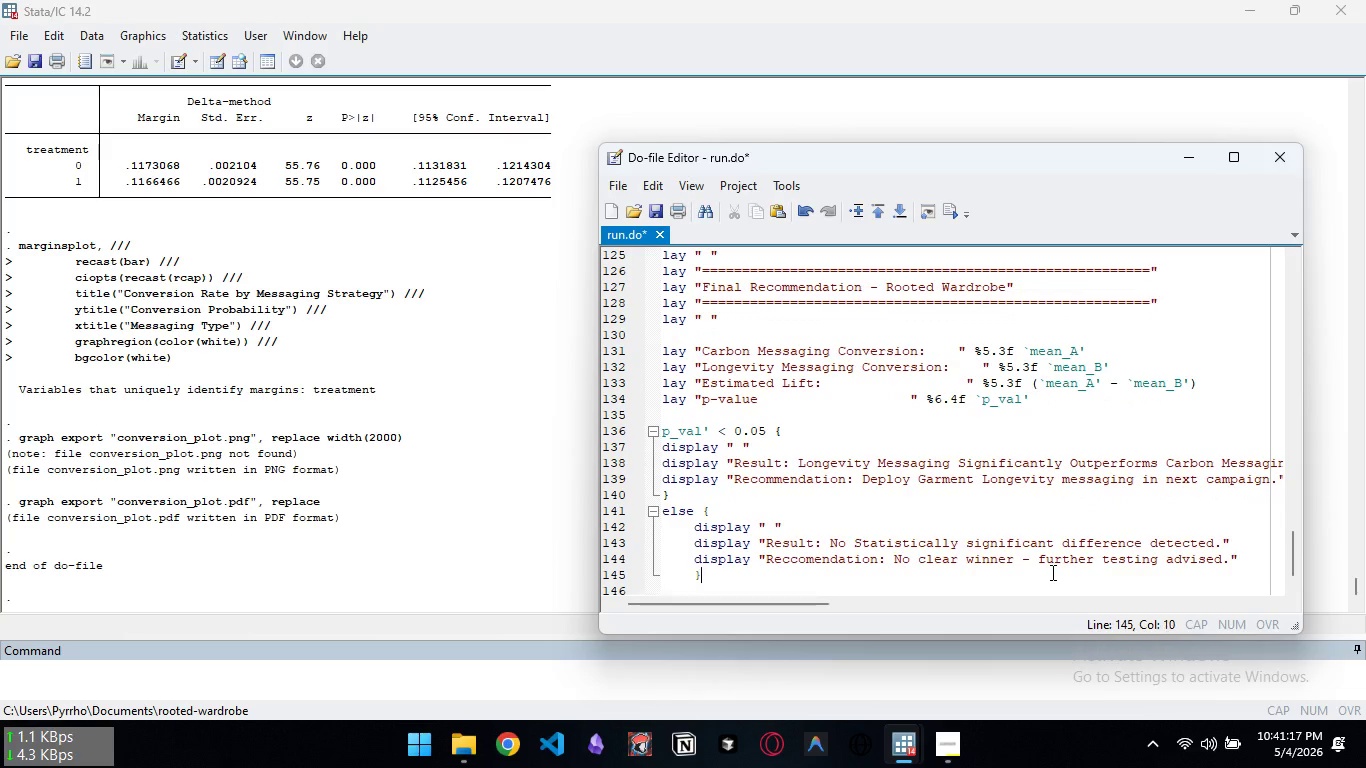 
key(Shift+BracketRight)
 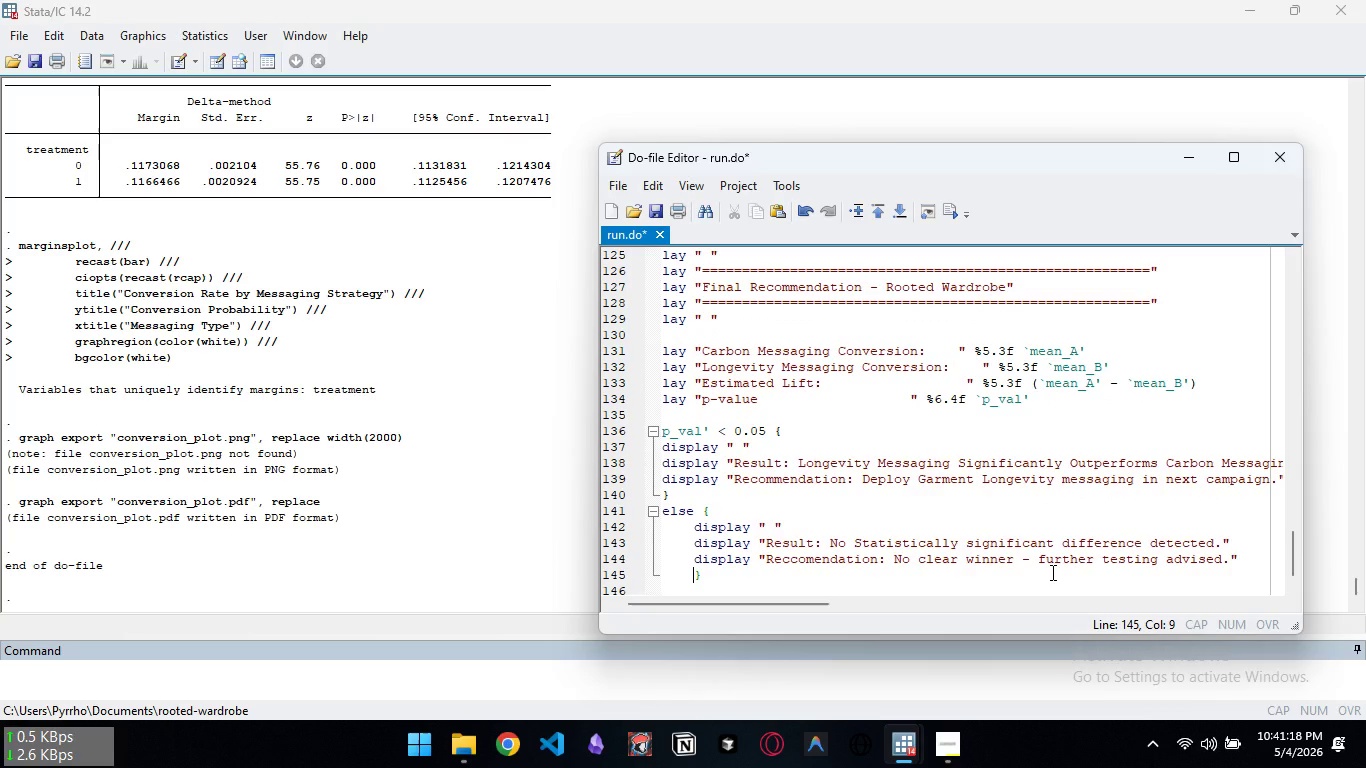 
key(ArrowLeft)
 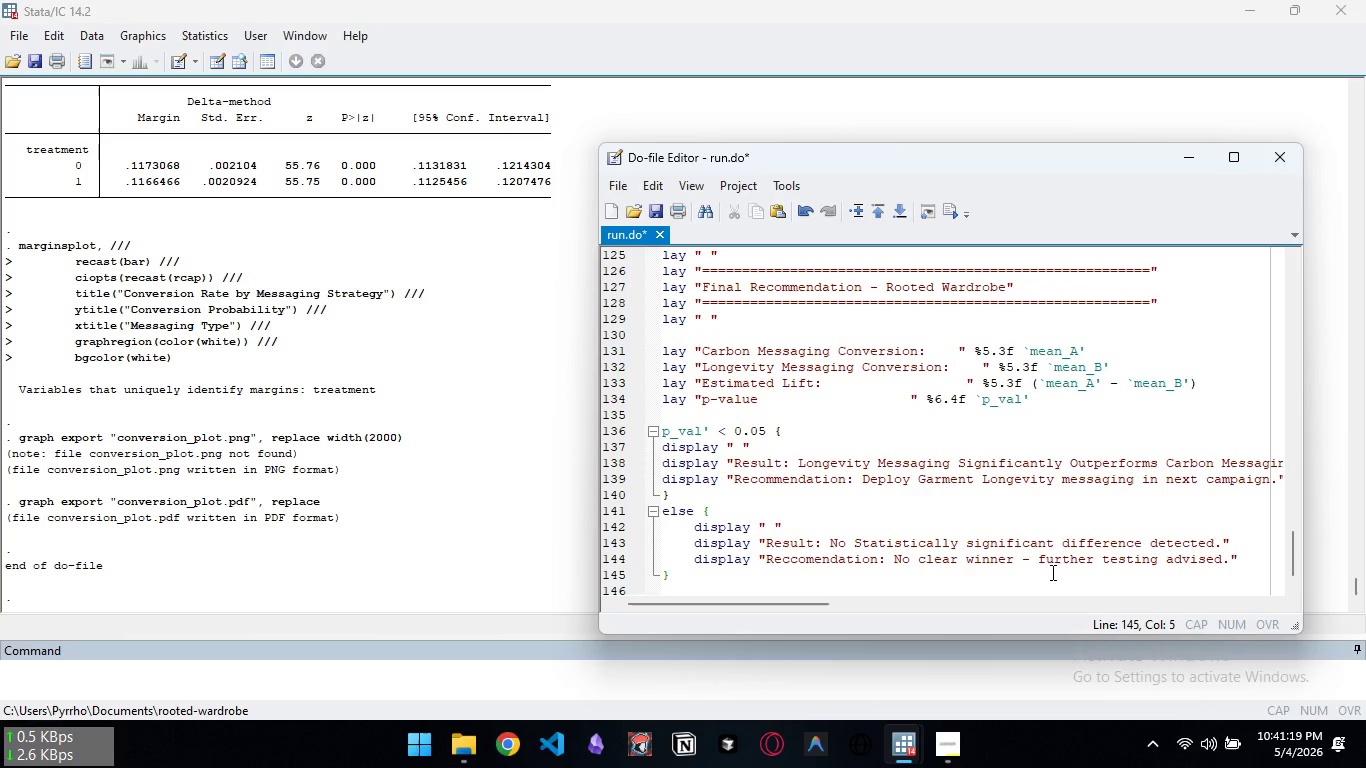 
key(Backspace)
 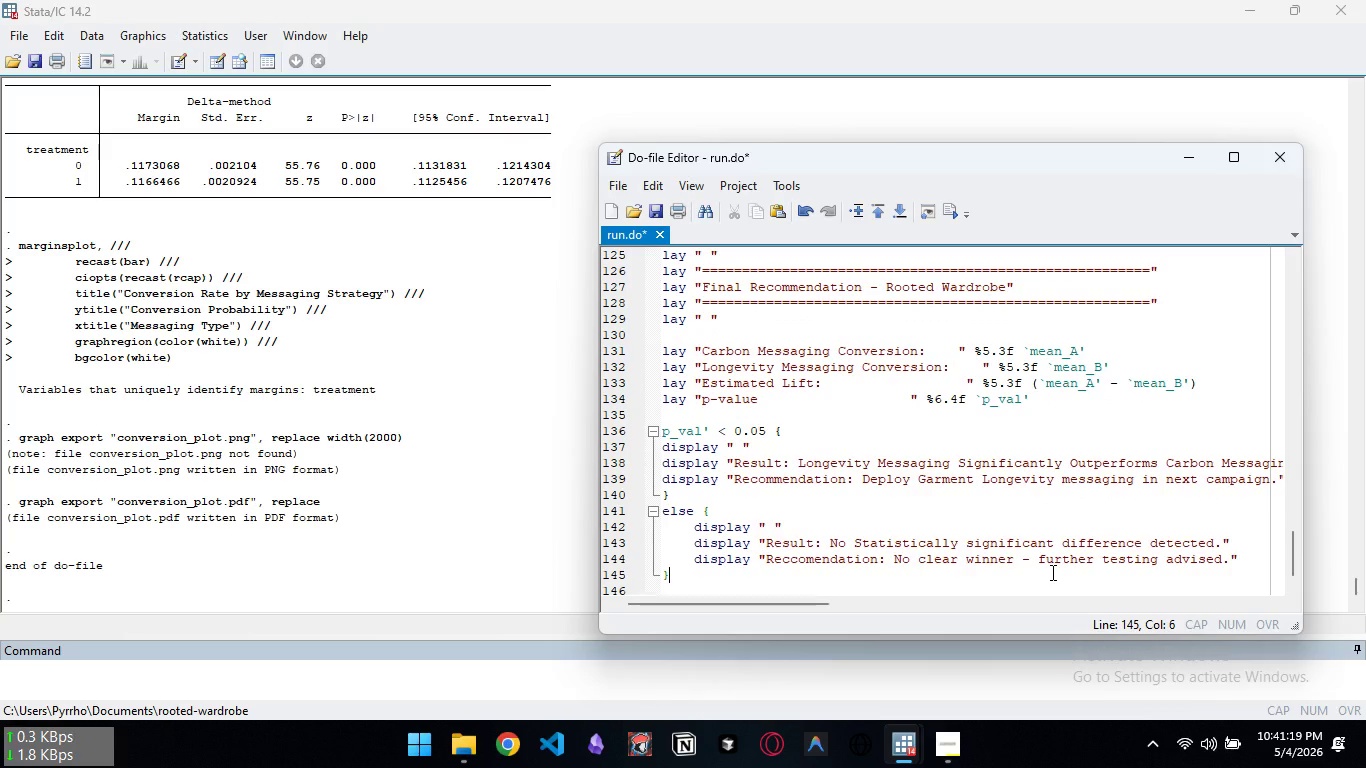 
key(ArrowRight)
 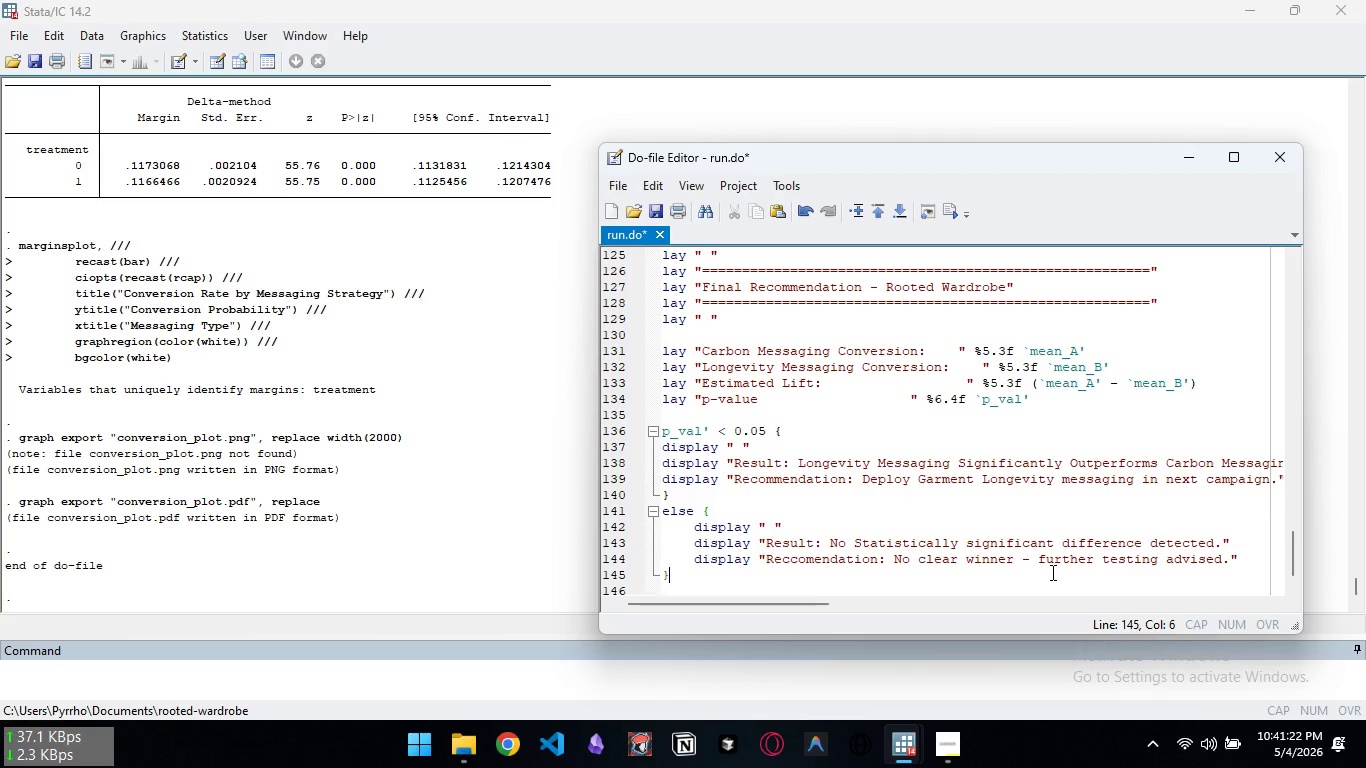 
key(Enter)
 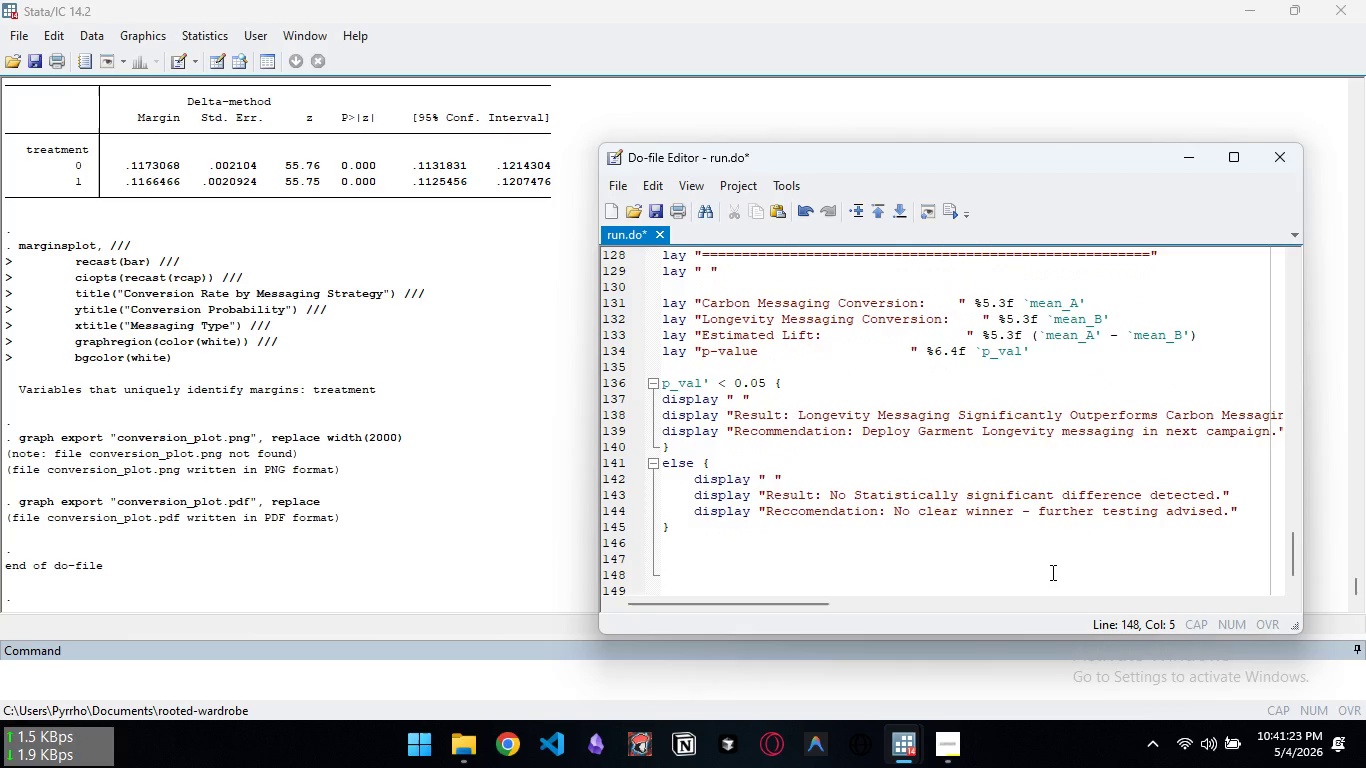 
key(Enter)
 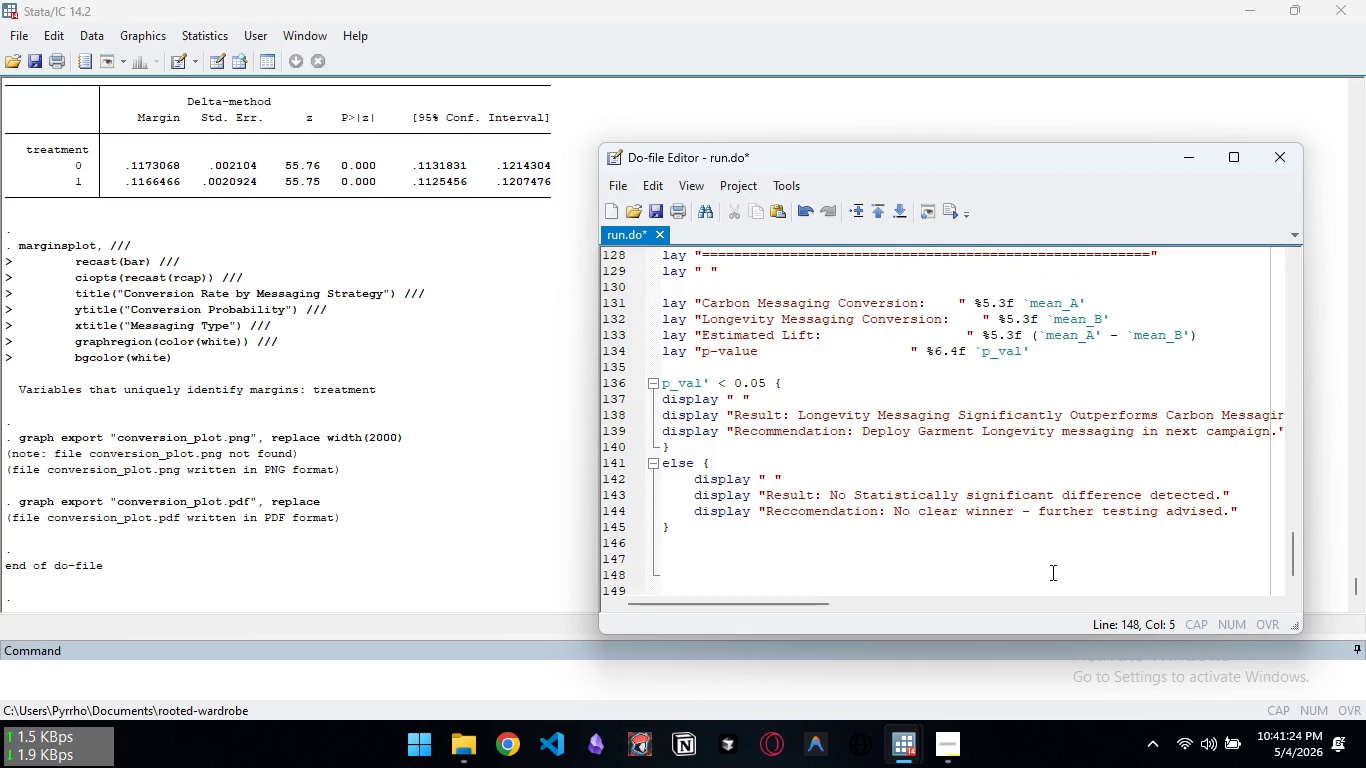 
key(Enter)
 